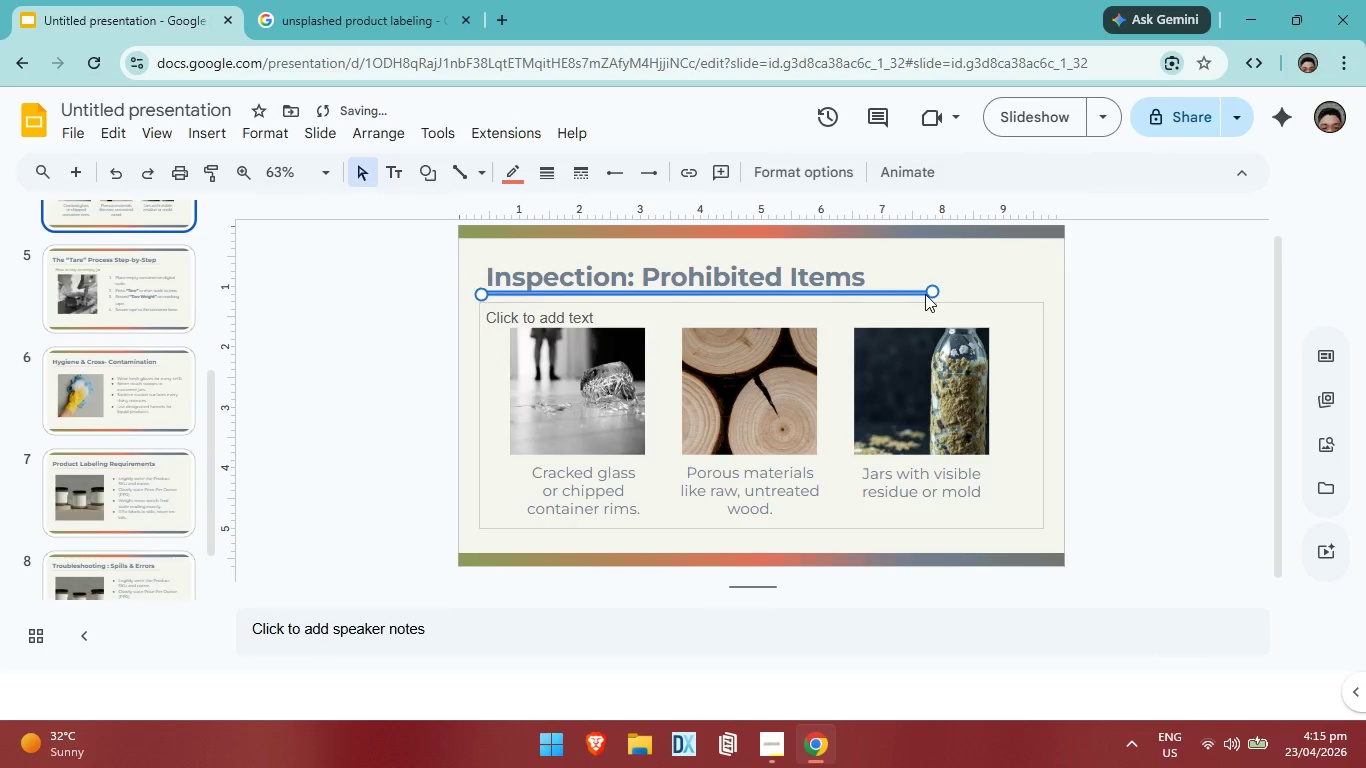 
key(Control+ControlLeft)
 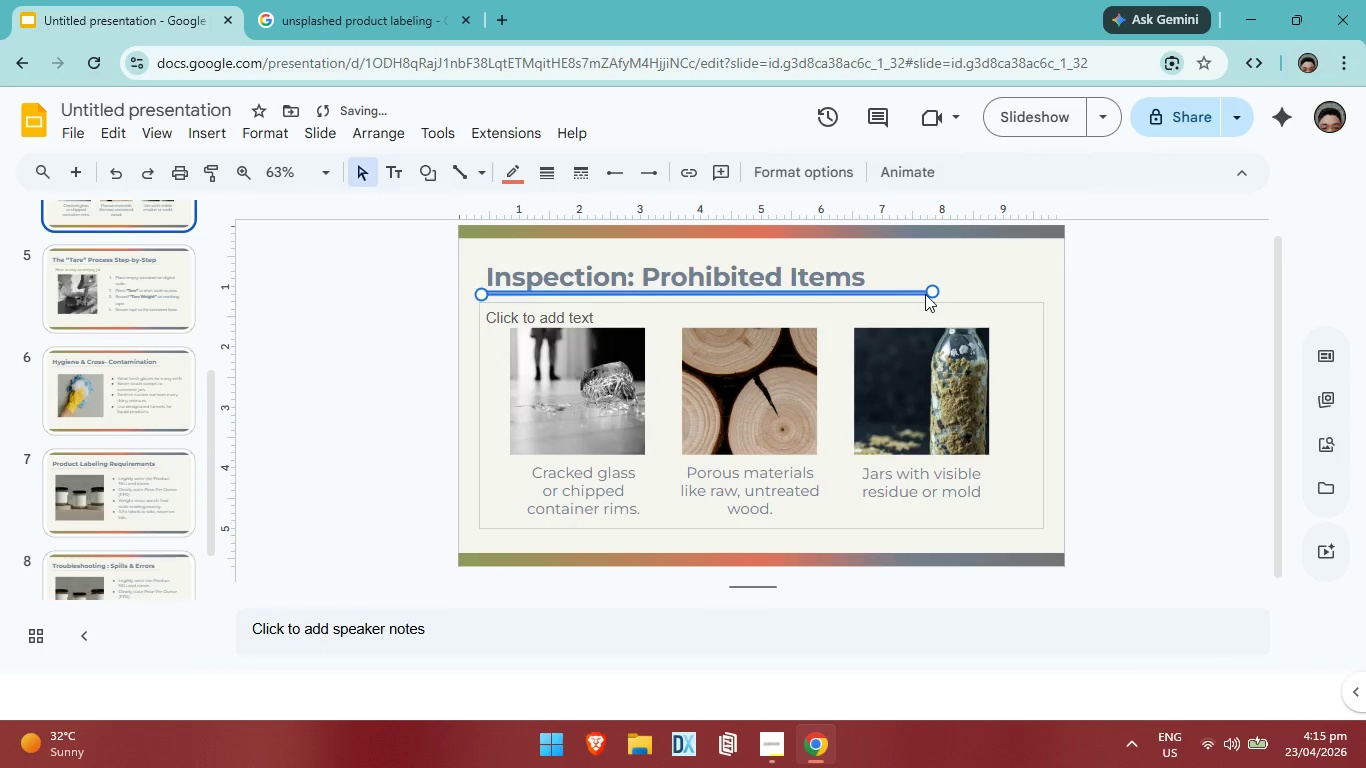 
key(Control+Z)
 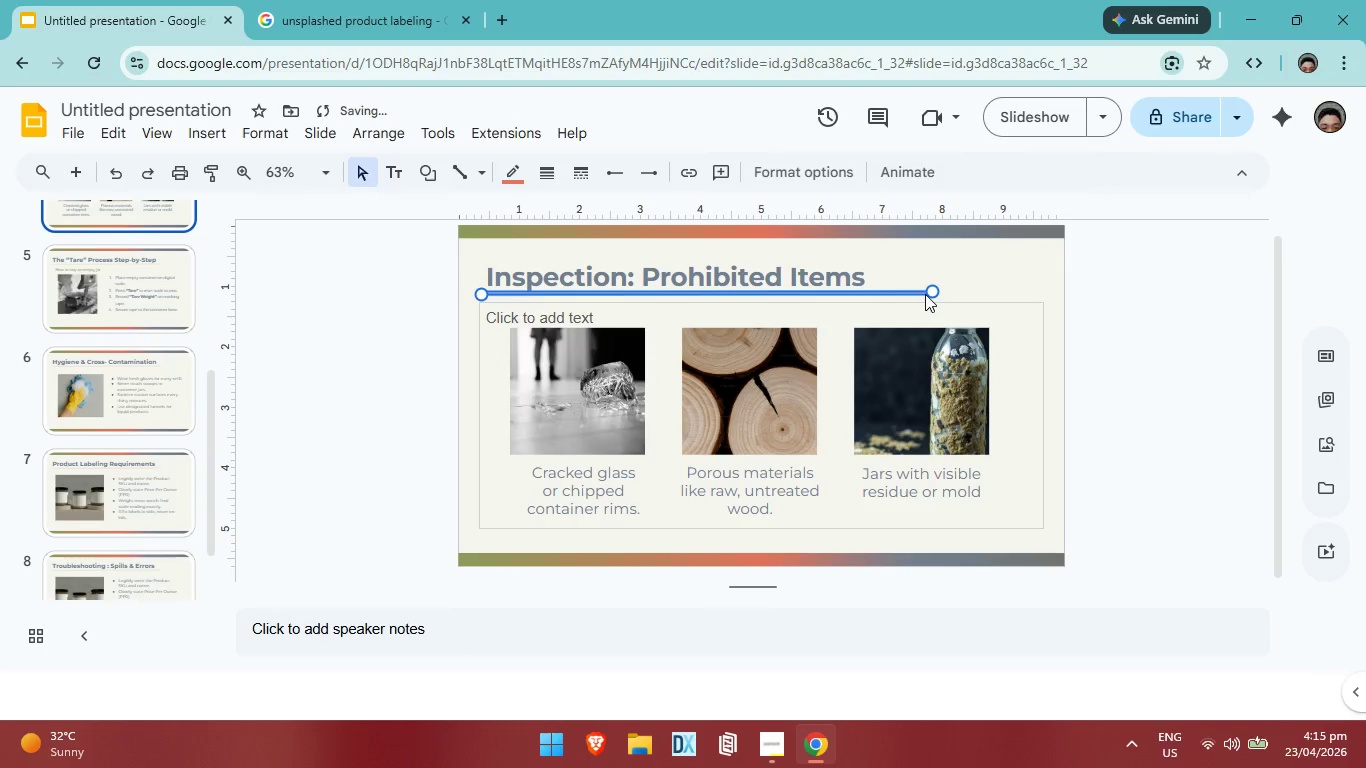 
key(Control+ControlLeft)
 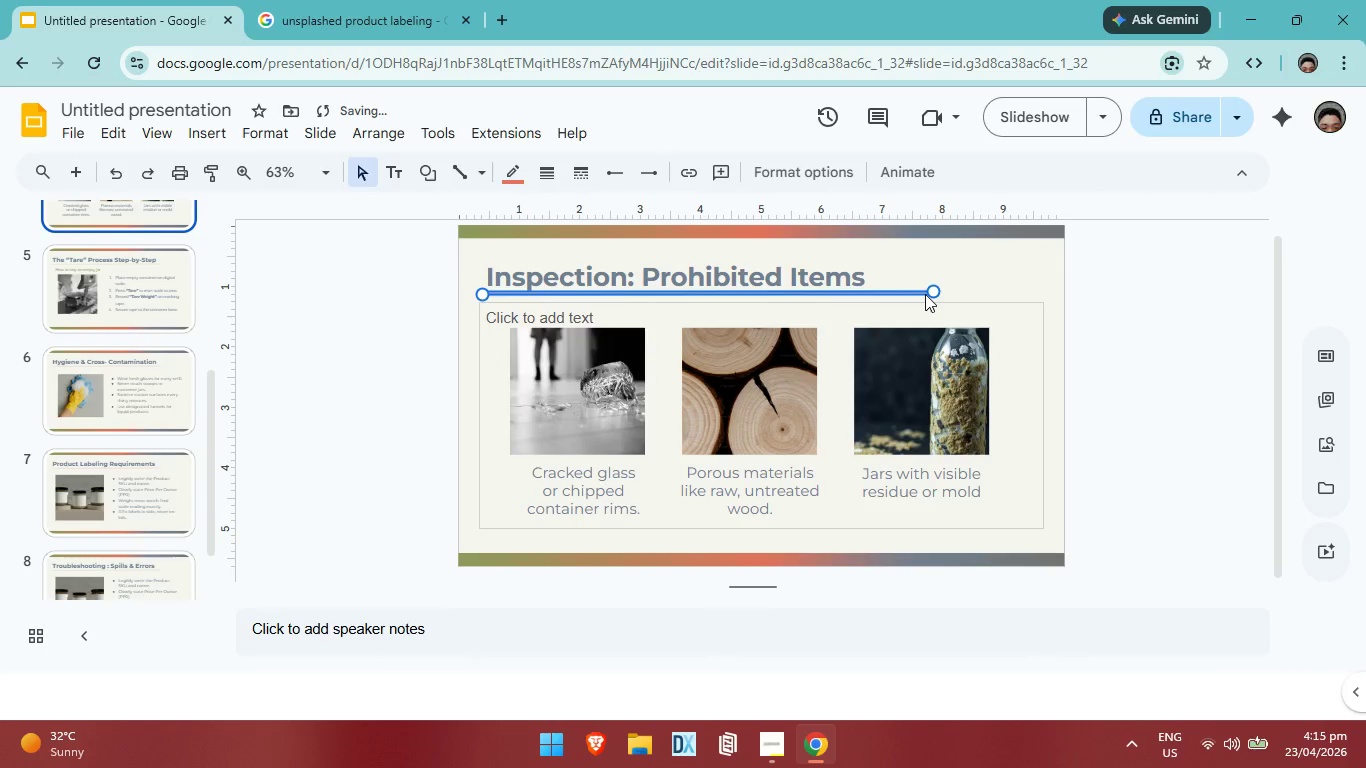 
key(Control+Z)
 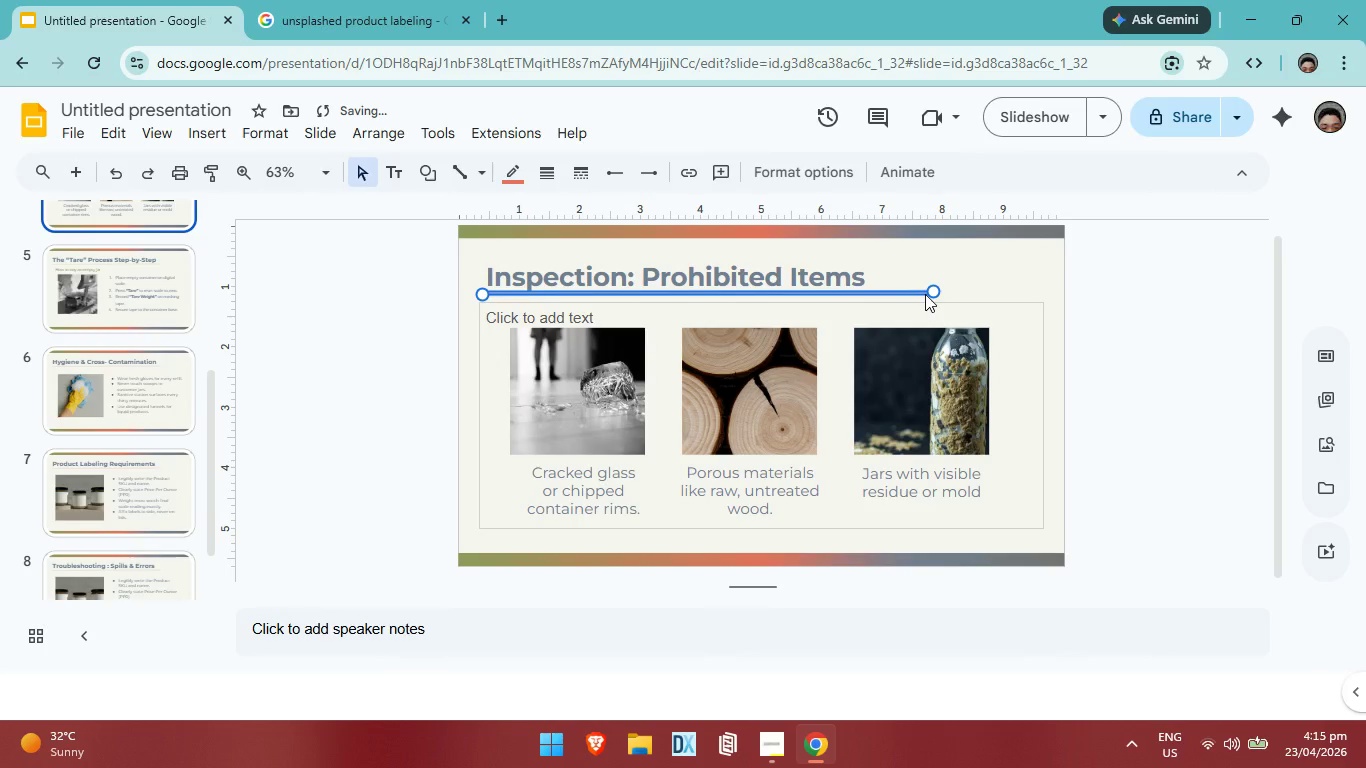 
key(Control+ControlLeft)
 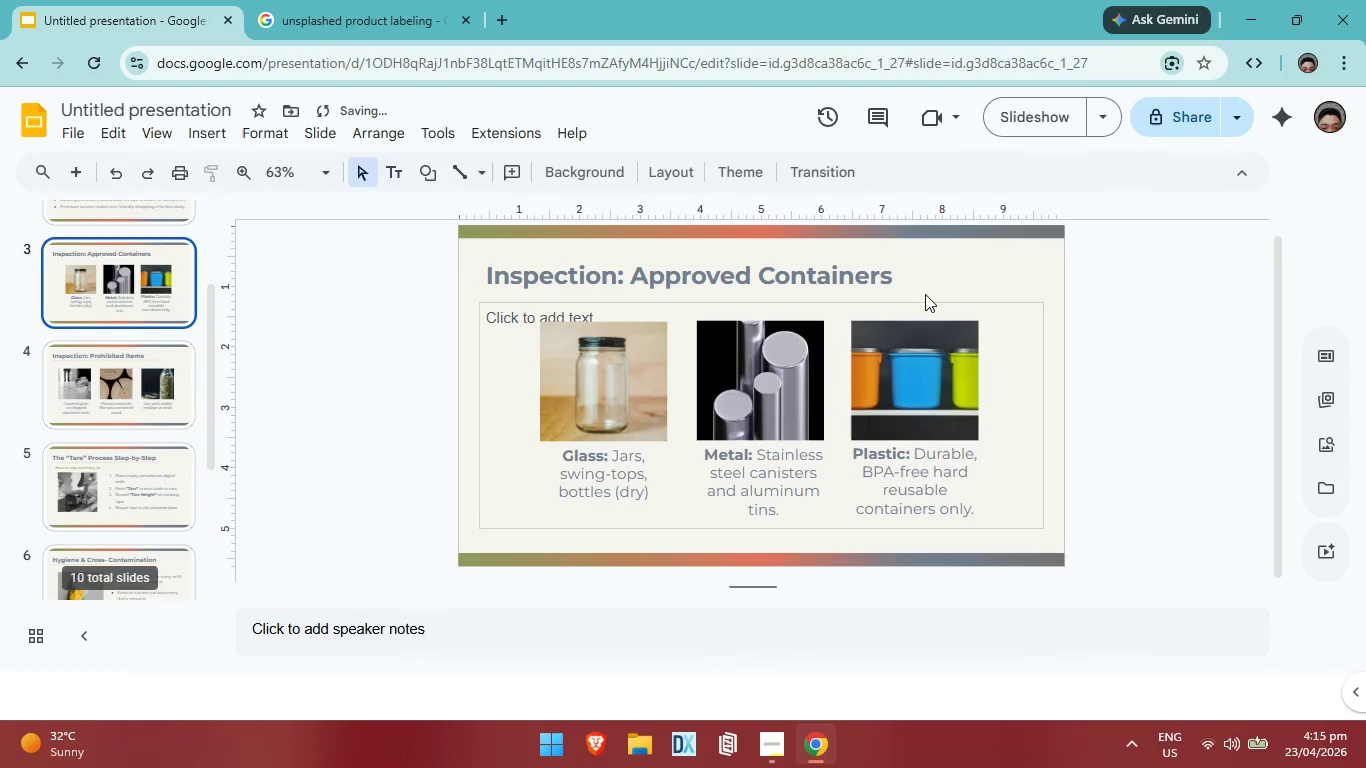 
key(Control+Z)
 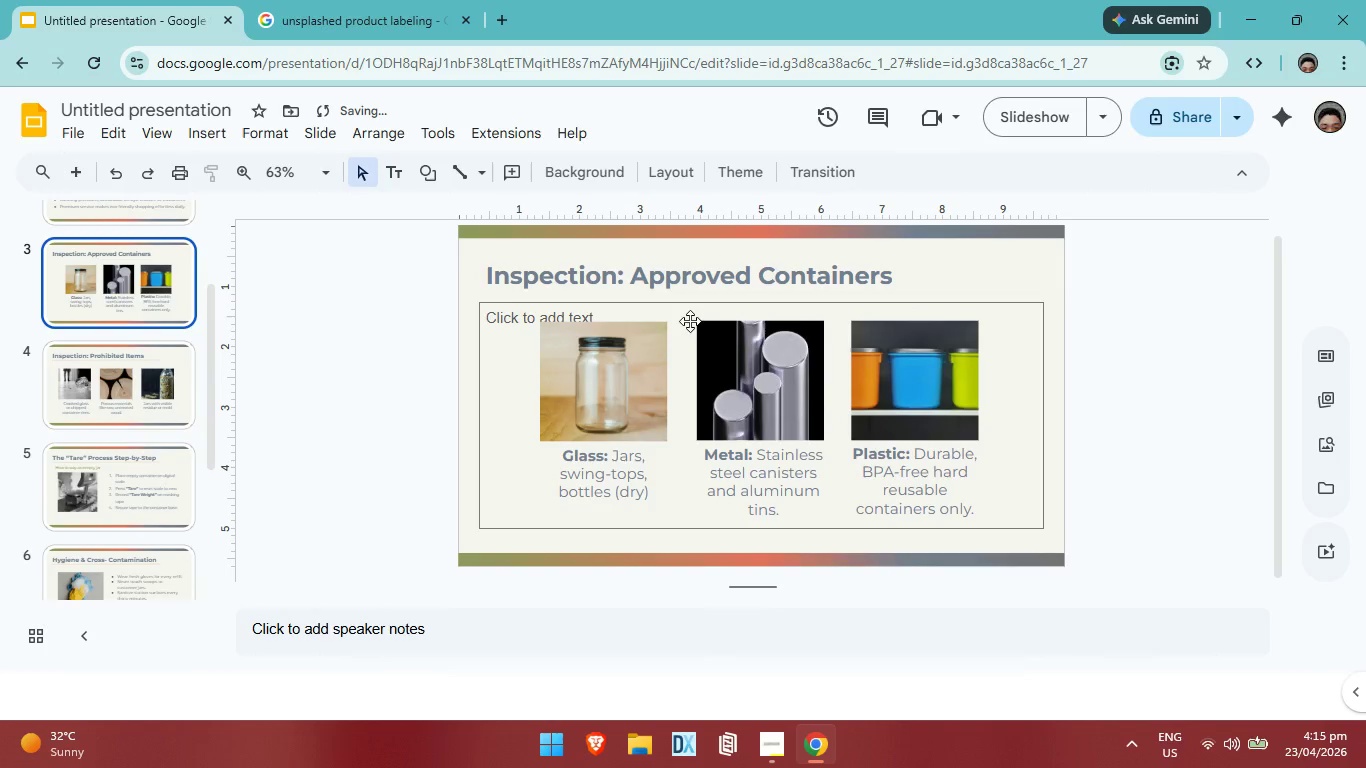 
left_click([143, 175])
 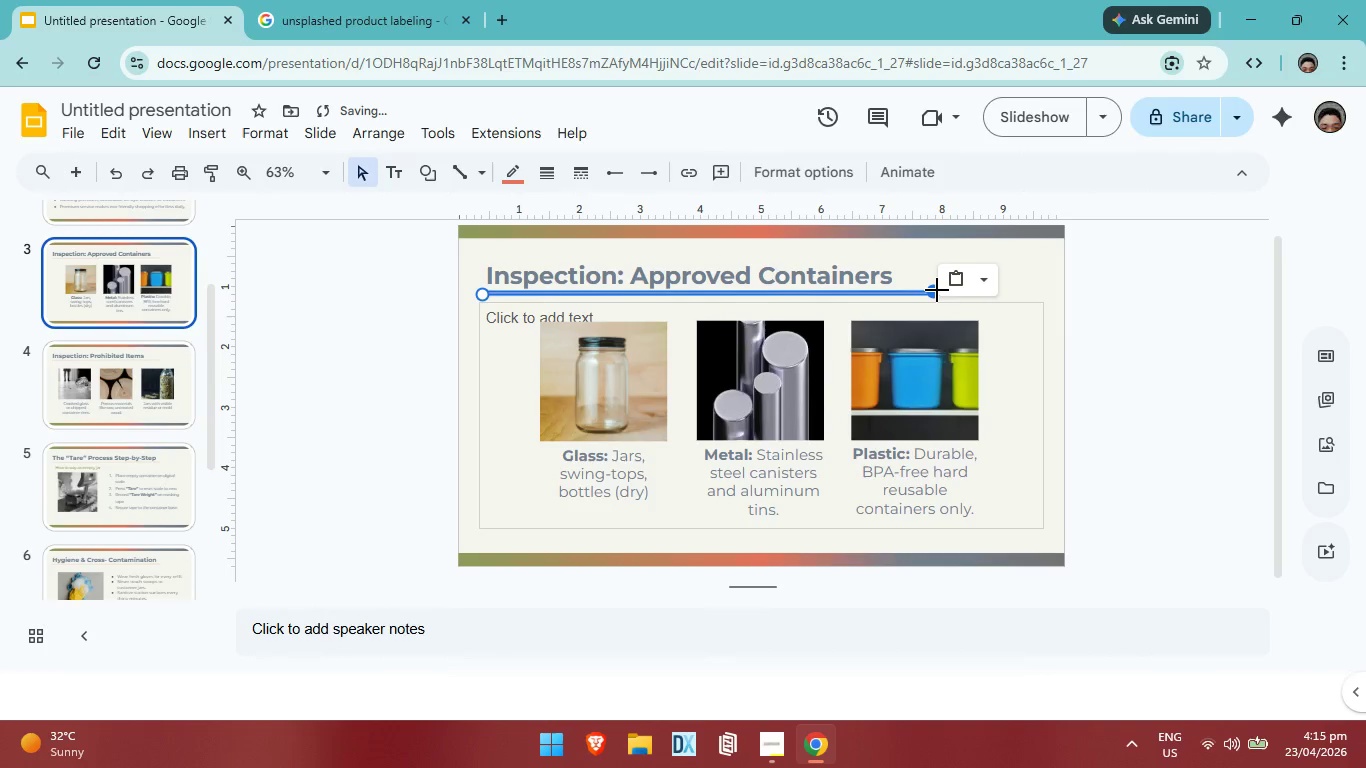 
left_click_drag(start_coordinate=[937, 290], to_coordinate=[890, 291])
 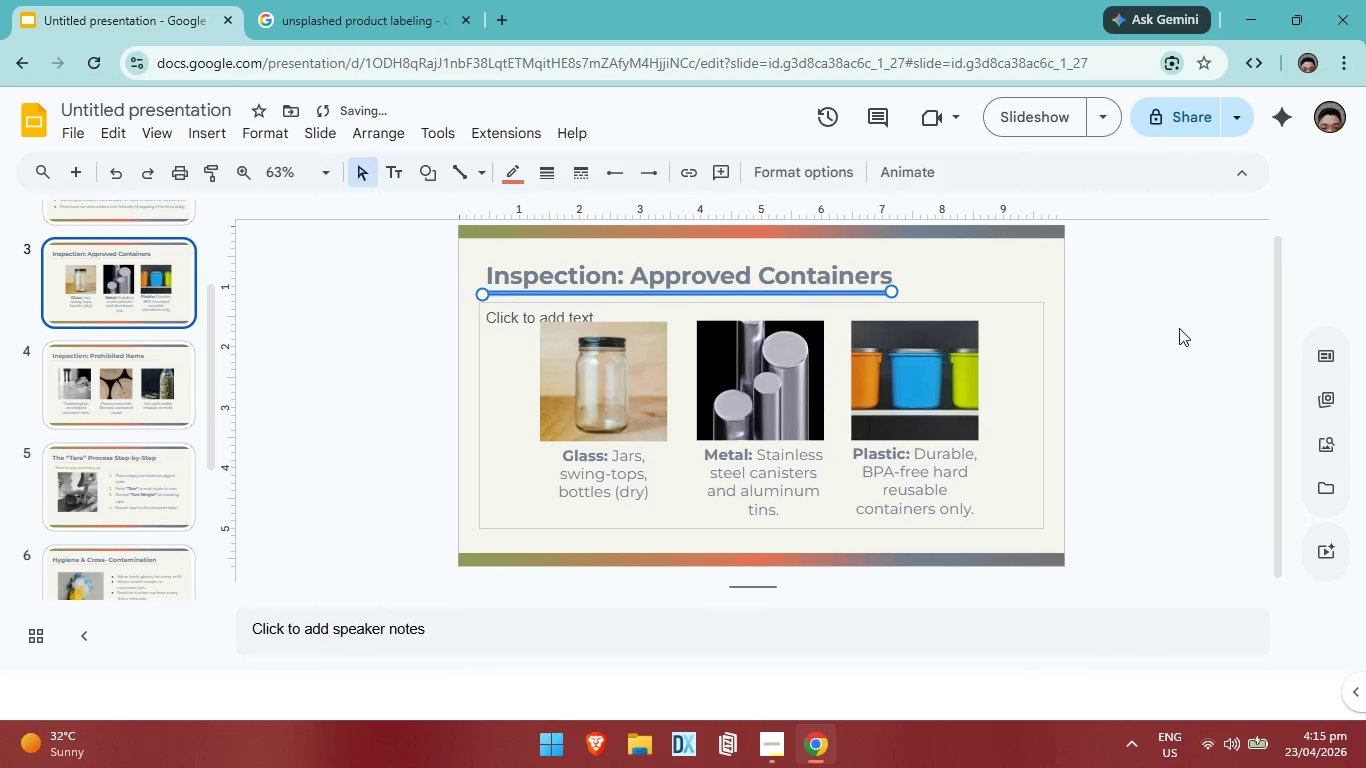 
left_click([1179, 328])
 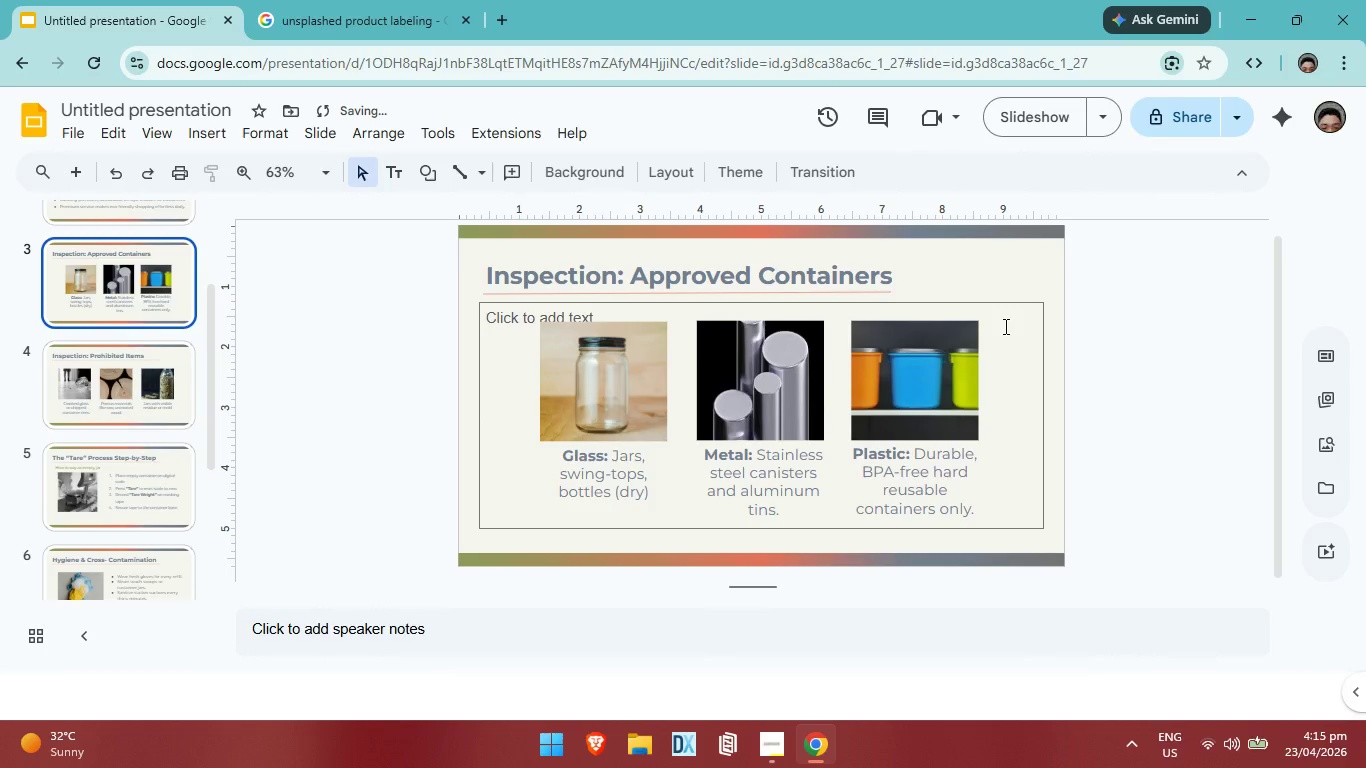 
key(Control+ControlLeft)
 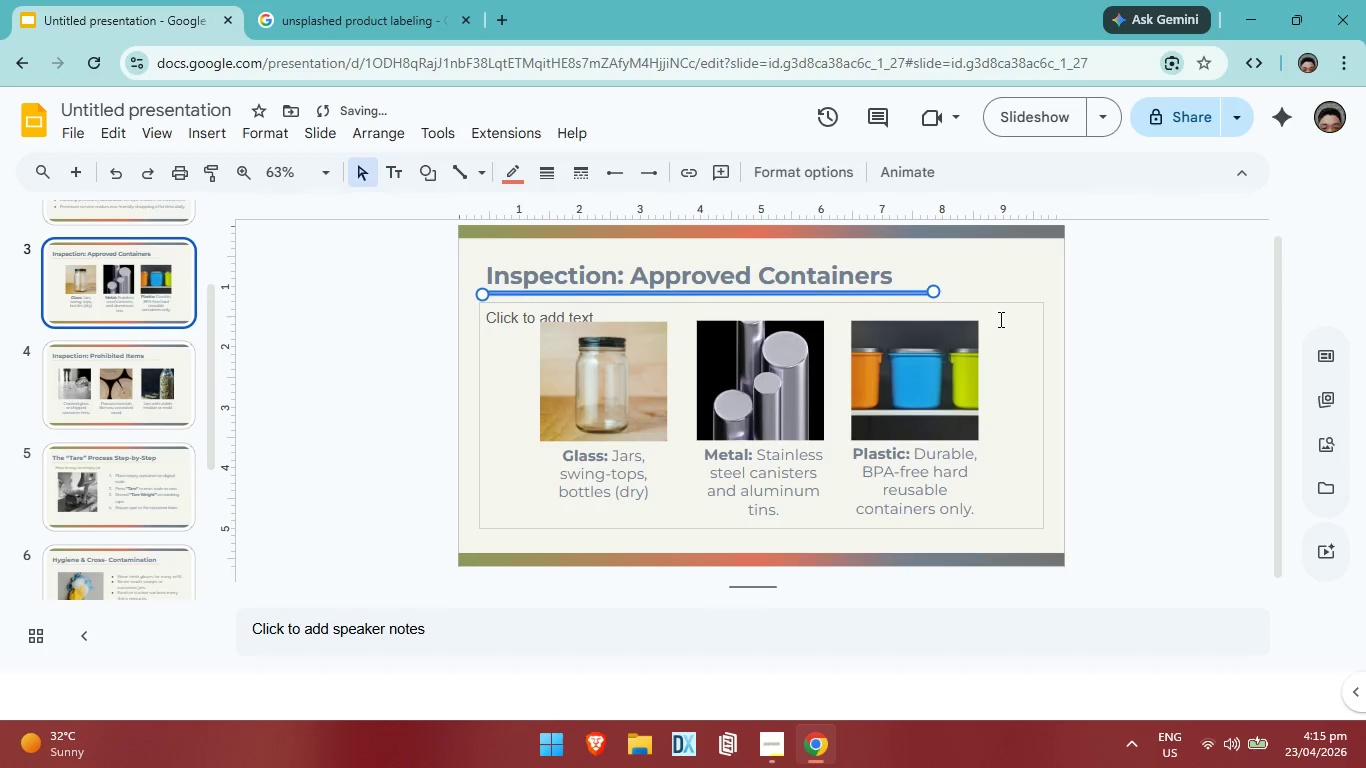 
key(Control+Z)
 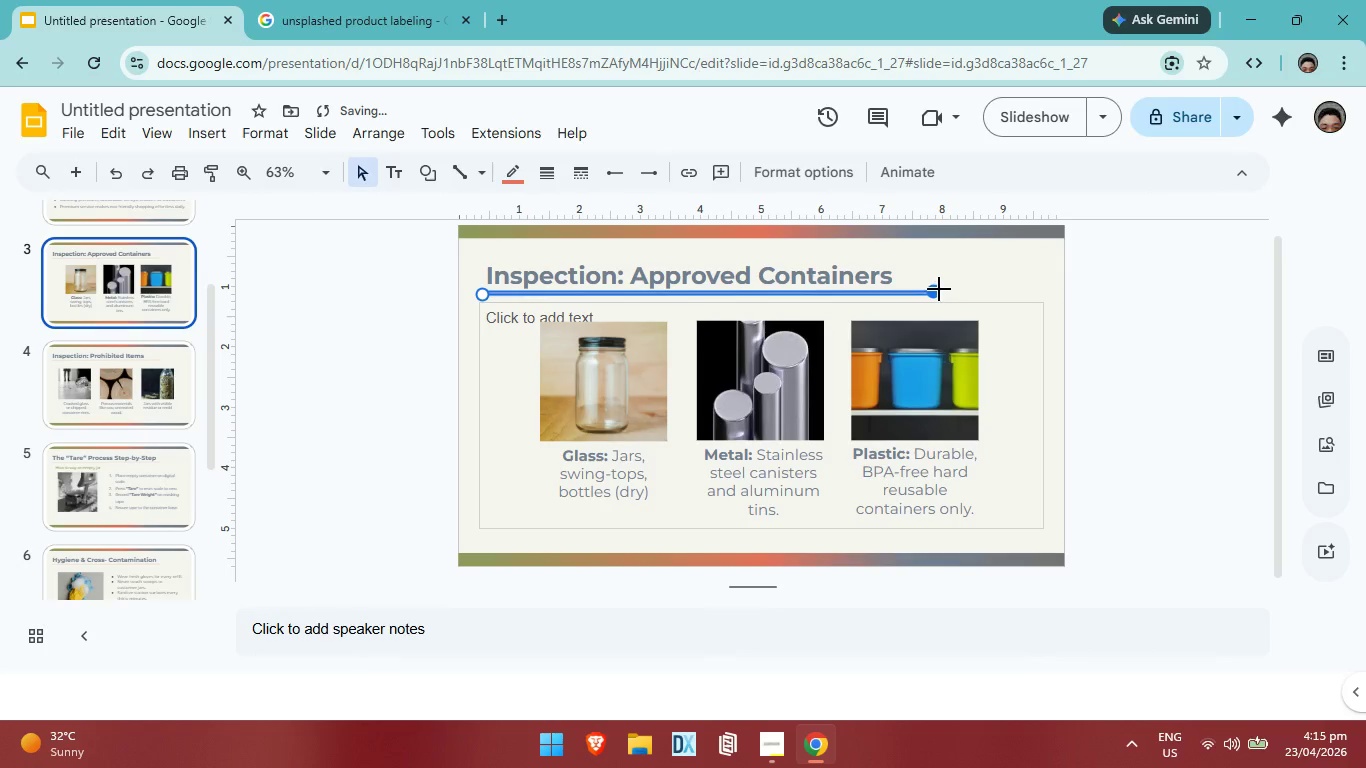 
left_click_drag(start_coordinate=[939, 289], to_coordinate=[894, 293])
 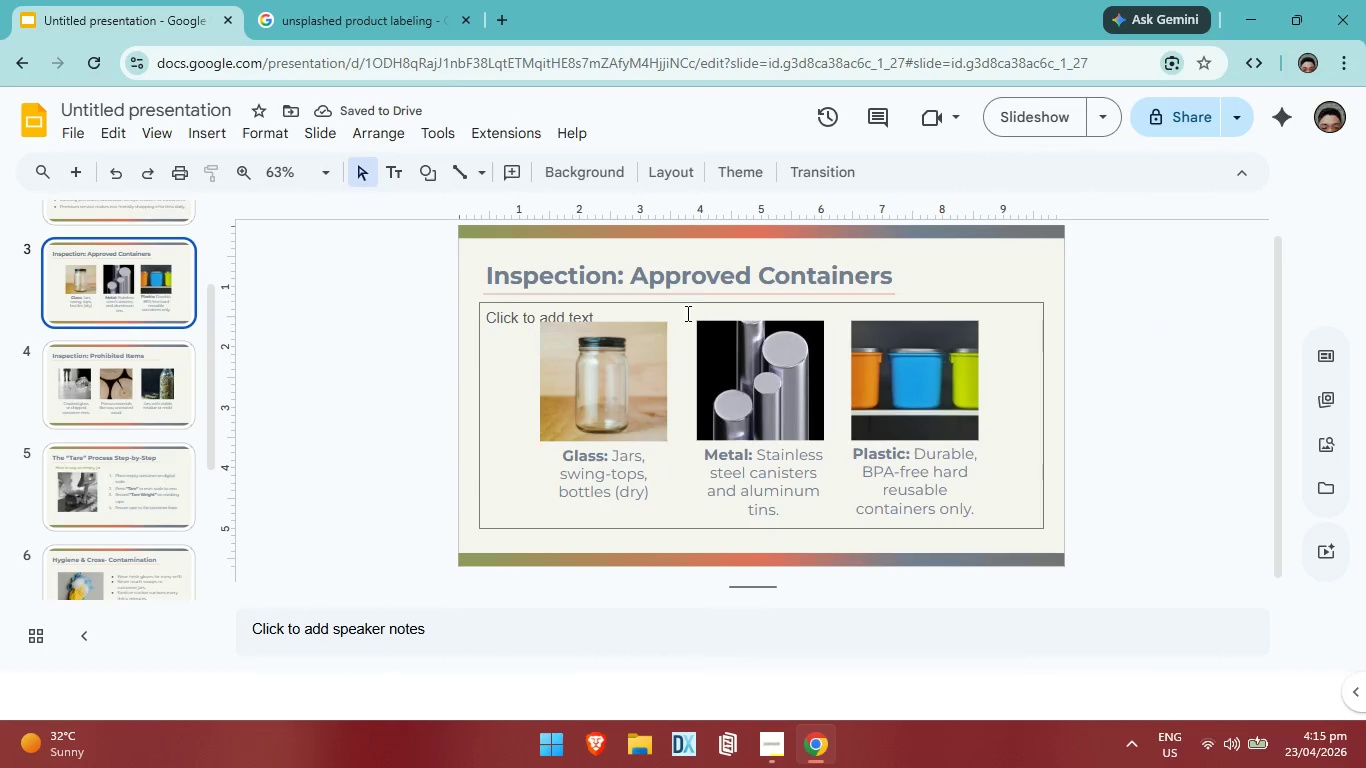 
left_click([714, 291])
 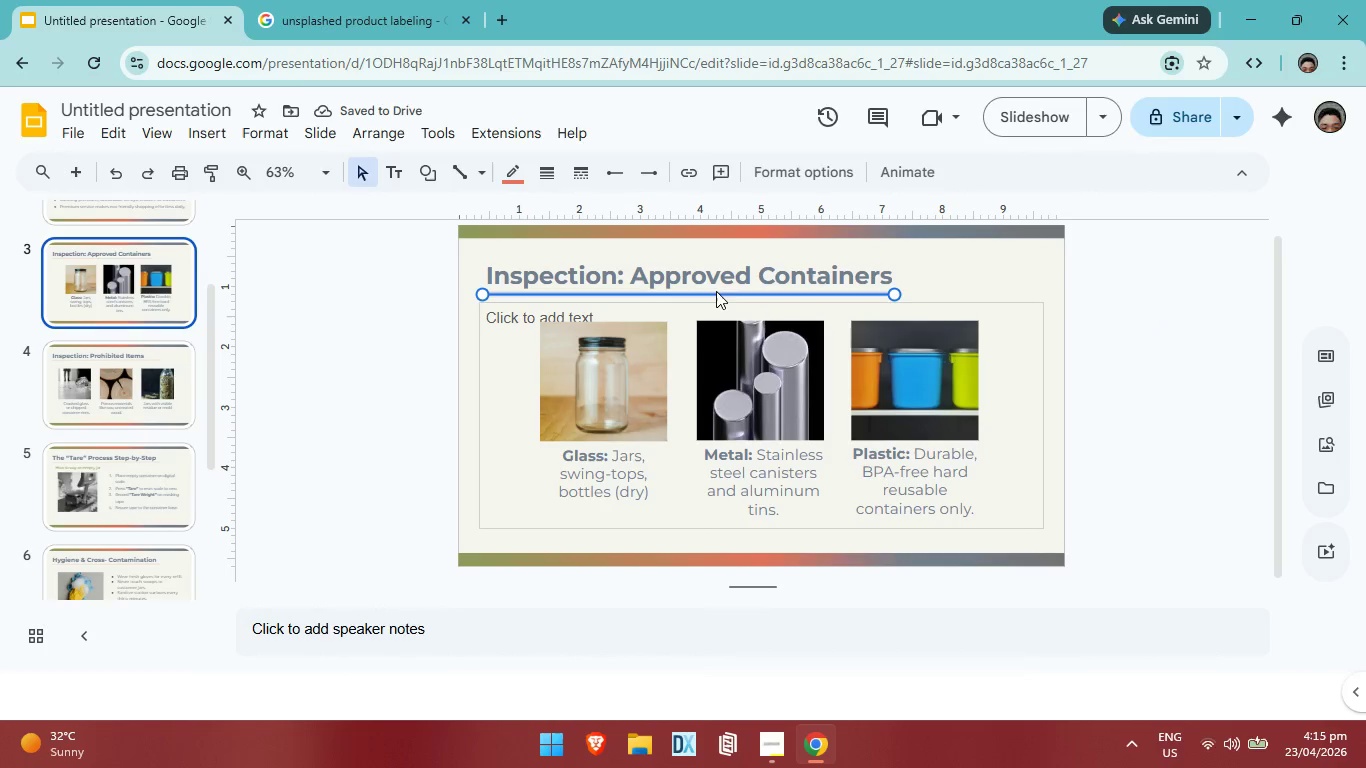 
key(ArrowUp)
 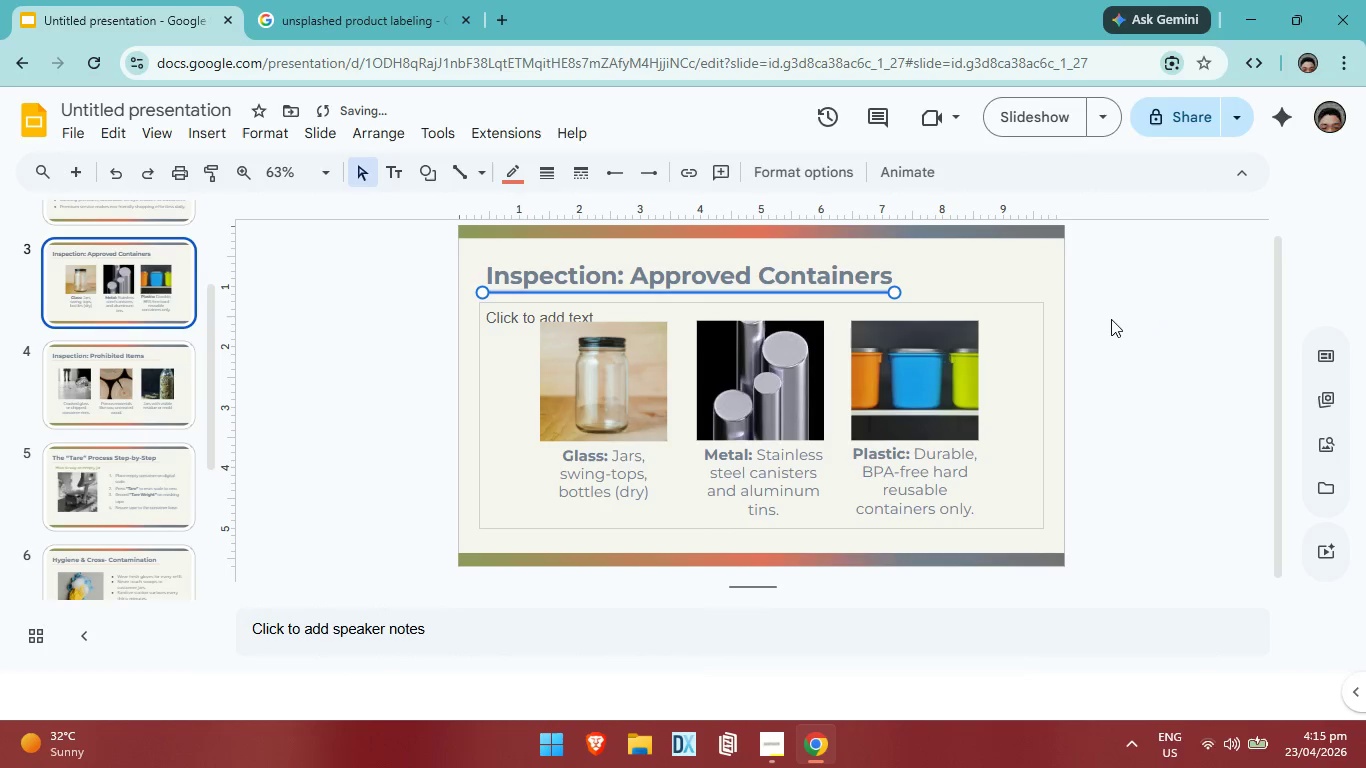 
key(ArrowUp)
 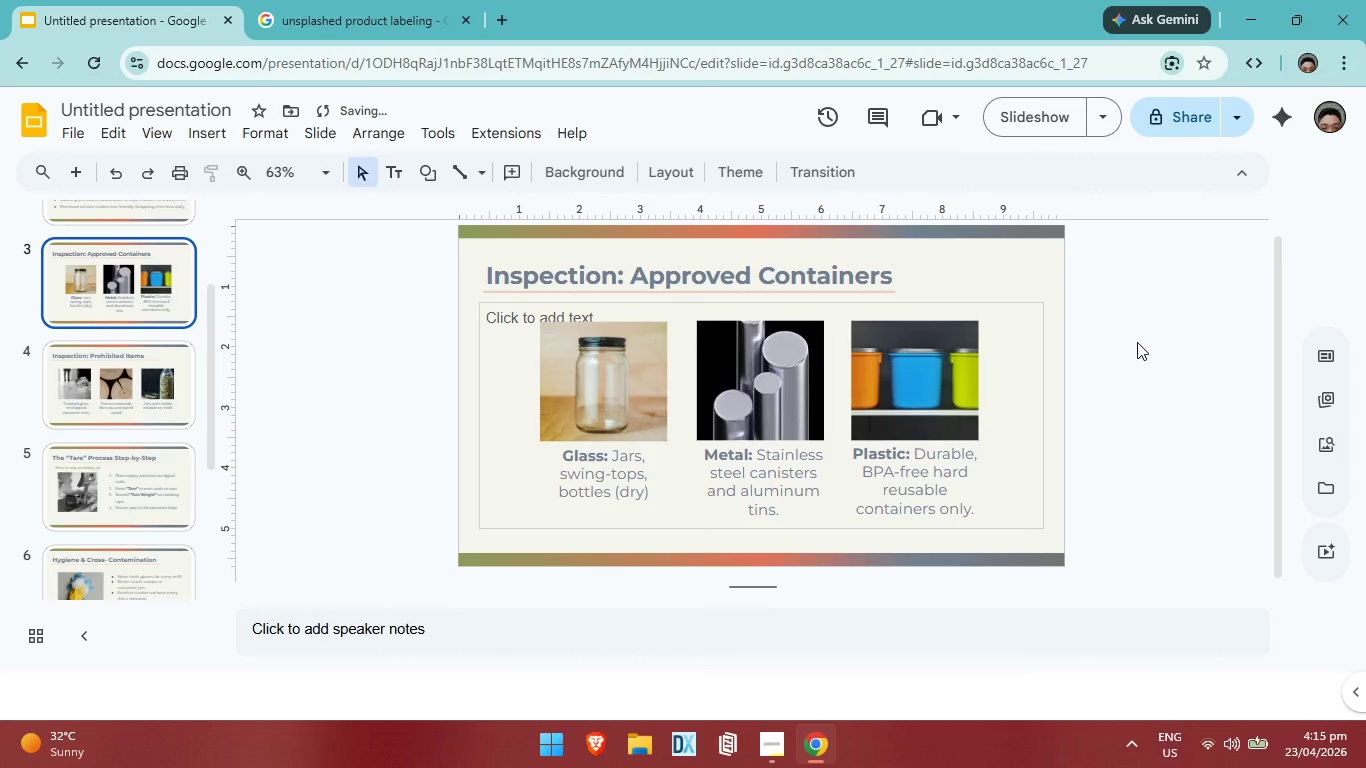 
left_click([1136, 342])
 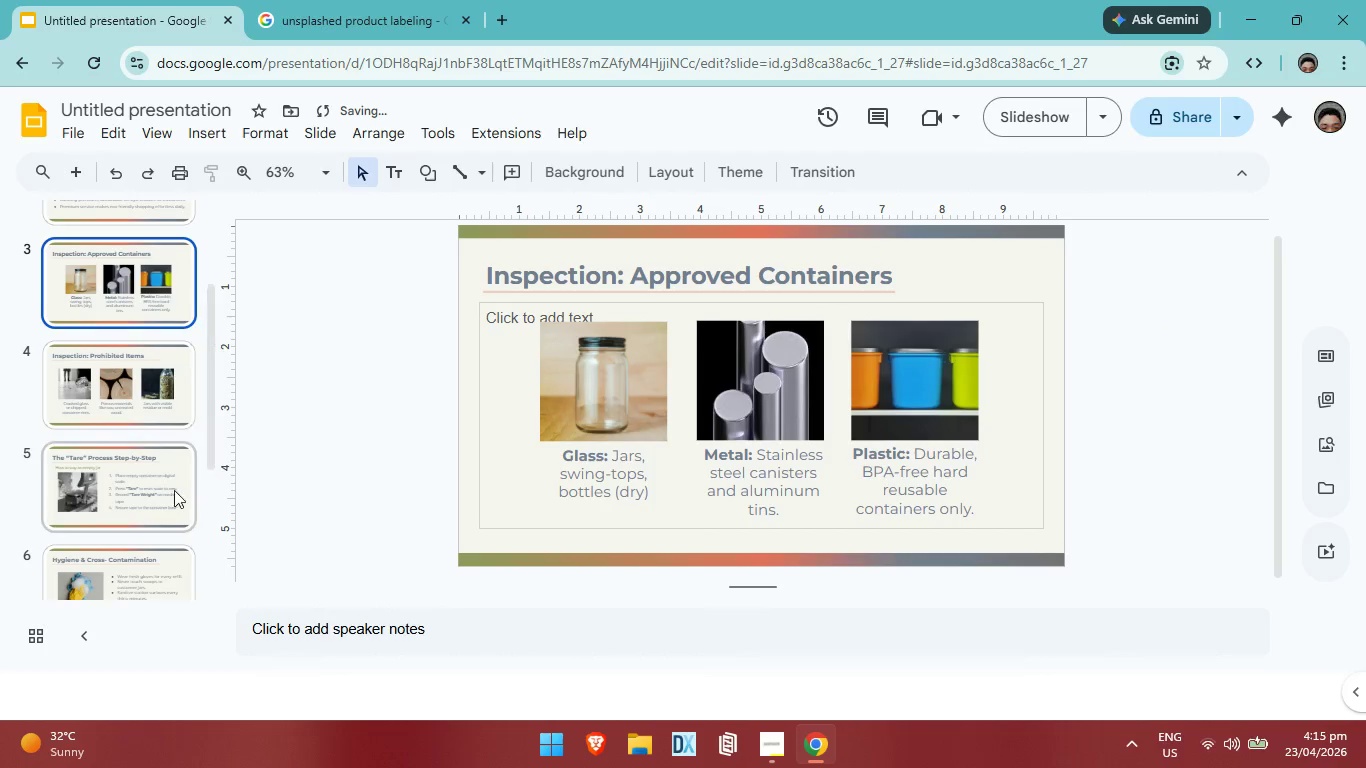 
left_click([170, 493])
 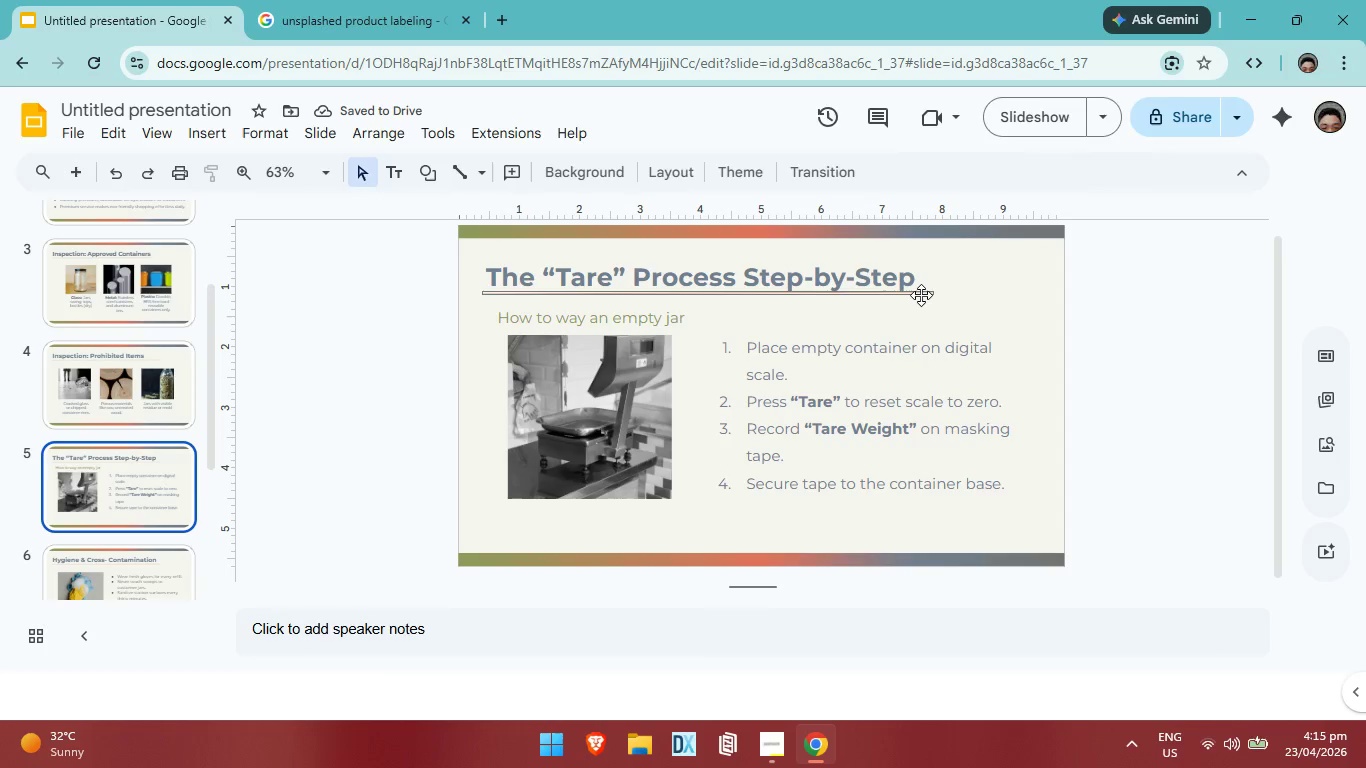 
left_click([921, 293])
 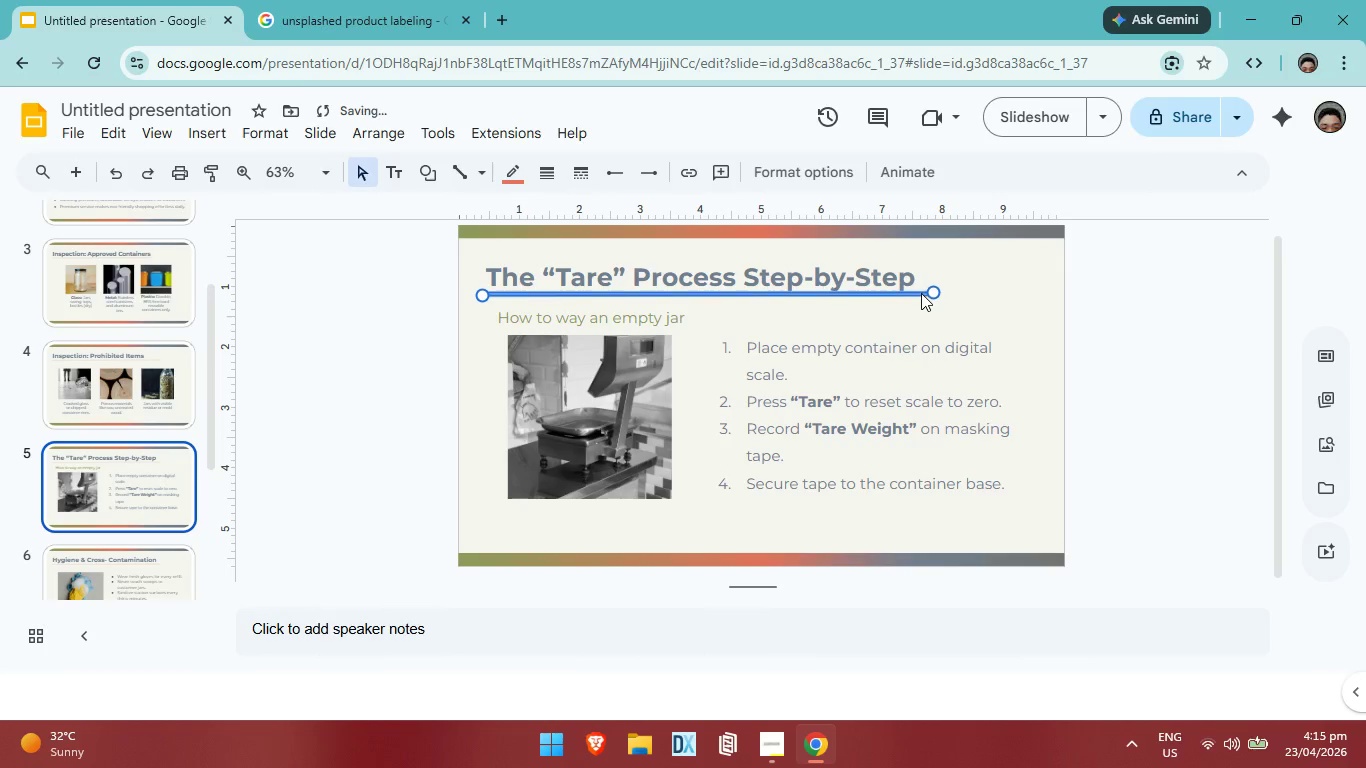 
key(ArrowDown)
 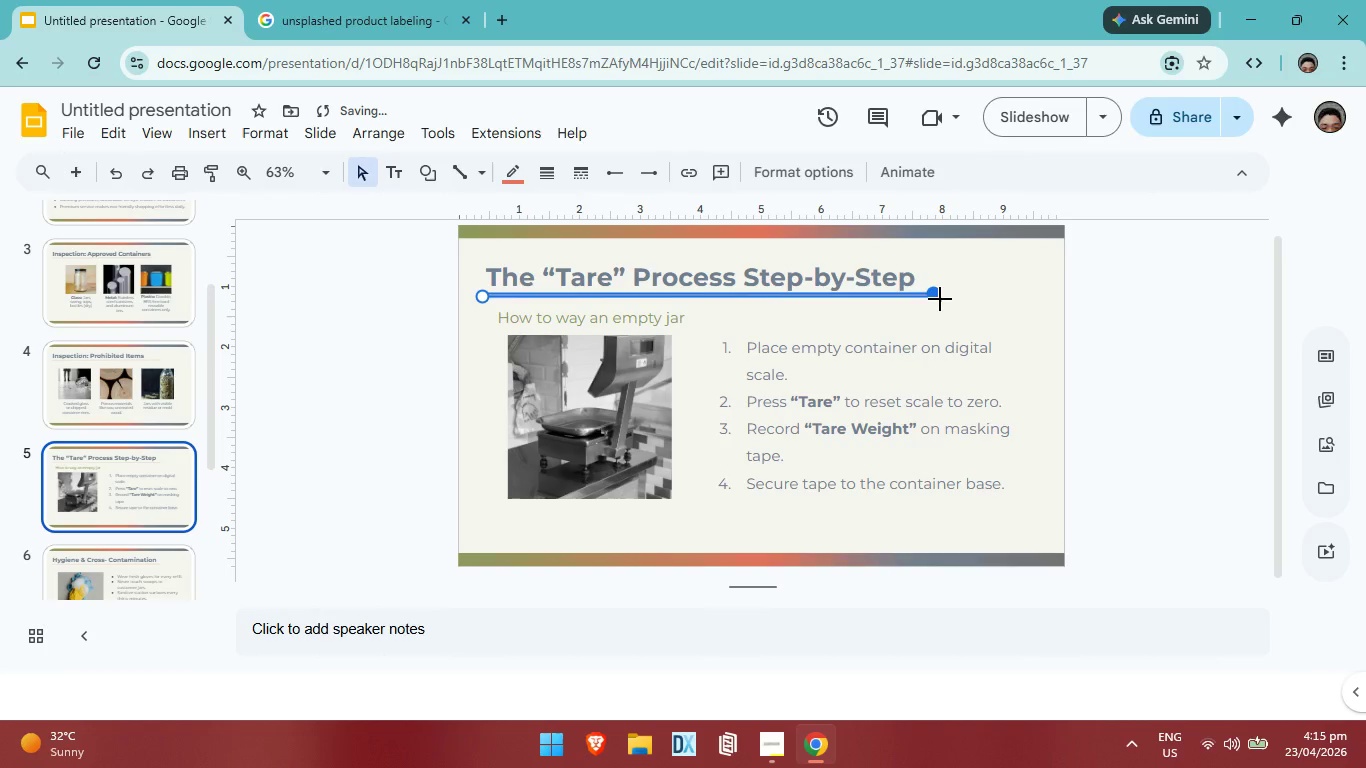 
key(ArrowDown)
 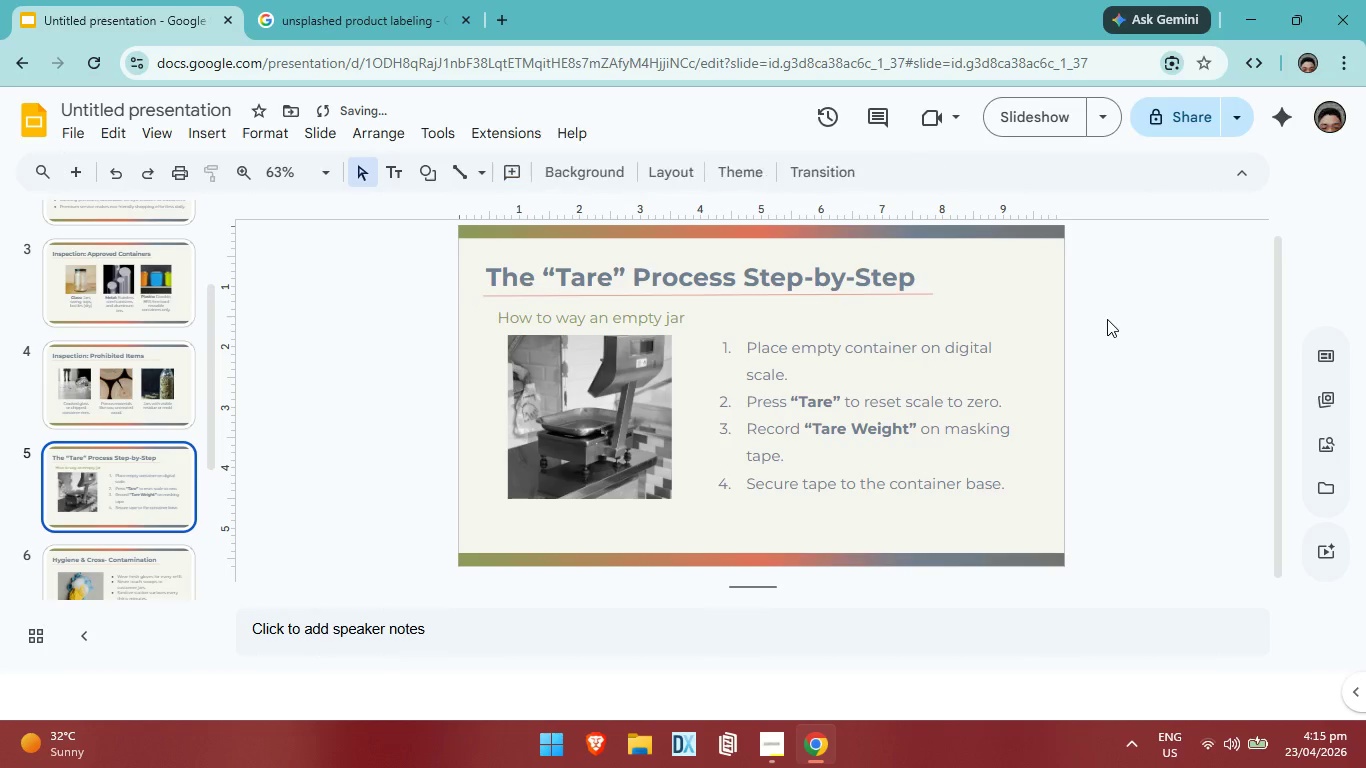 
left_click([1107, 319])
 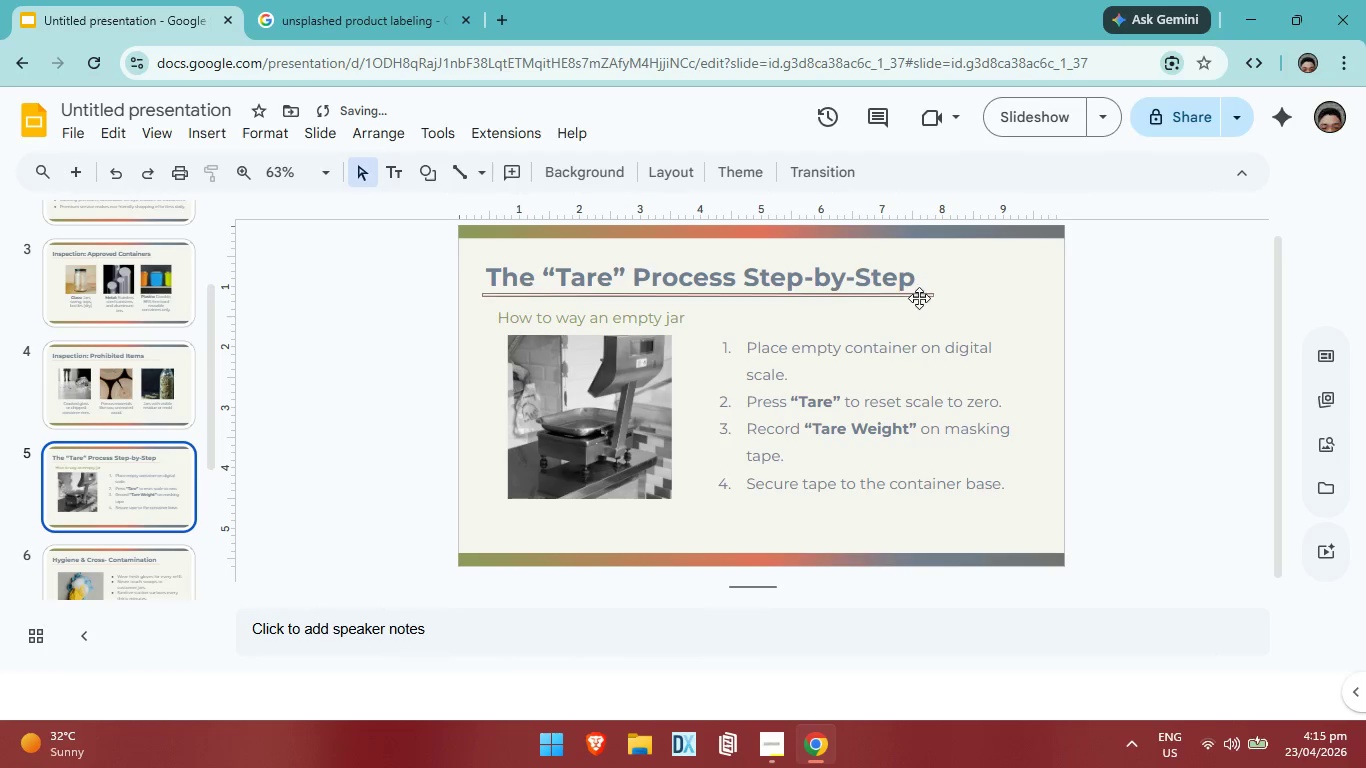 
left_click([918, 298])
 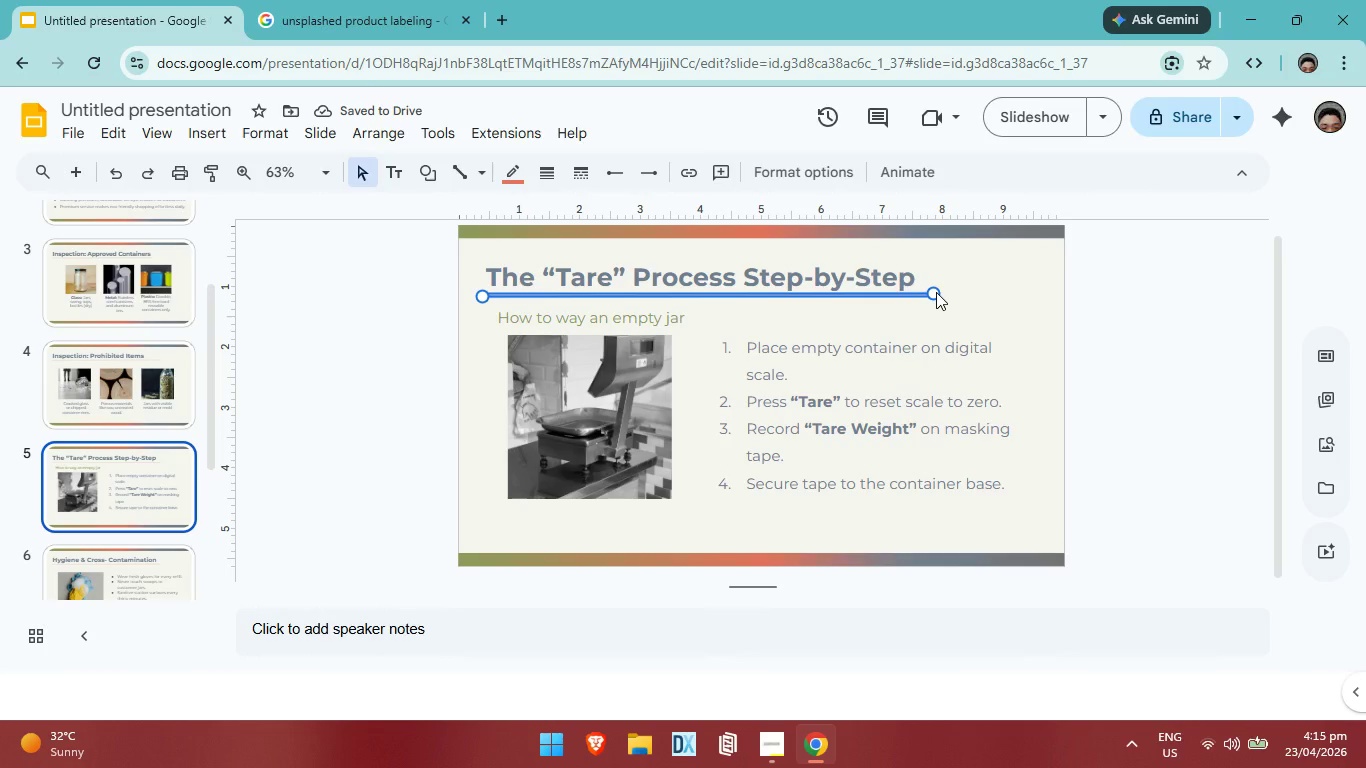 
left_click([936, 292])
 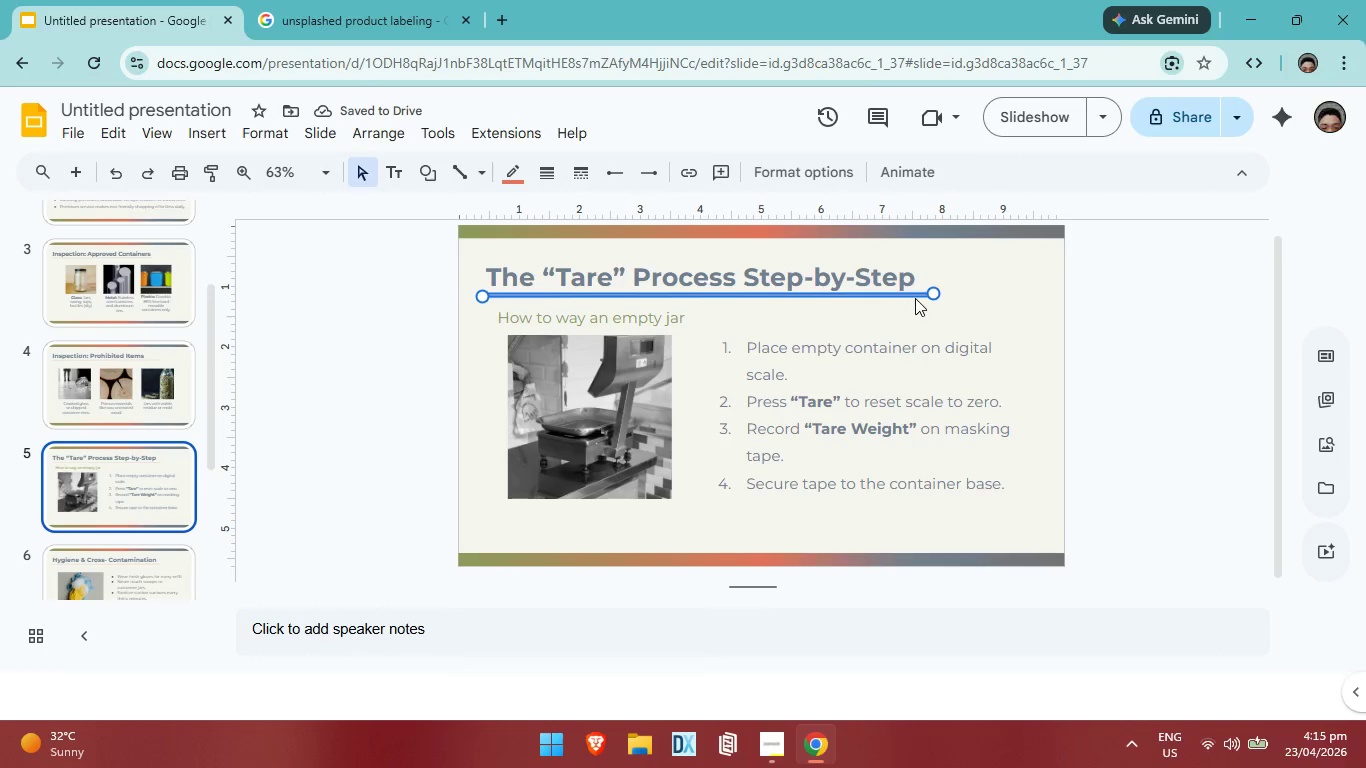 
left_click([915, 298])
 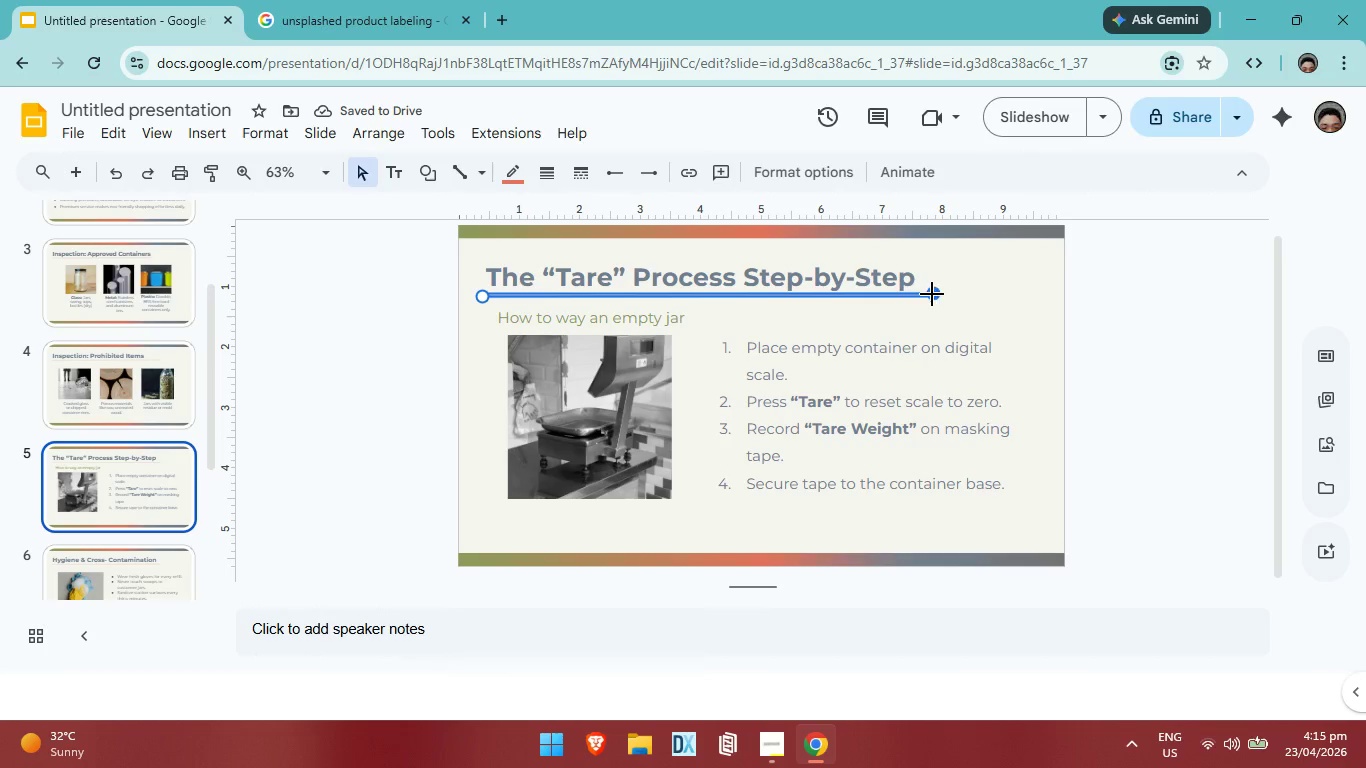 
left_click_drag(start_coordinate=[931, 294], to_coordinate=[922, 294])
 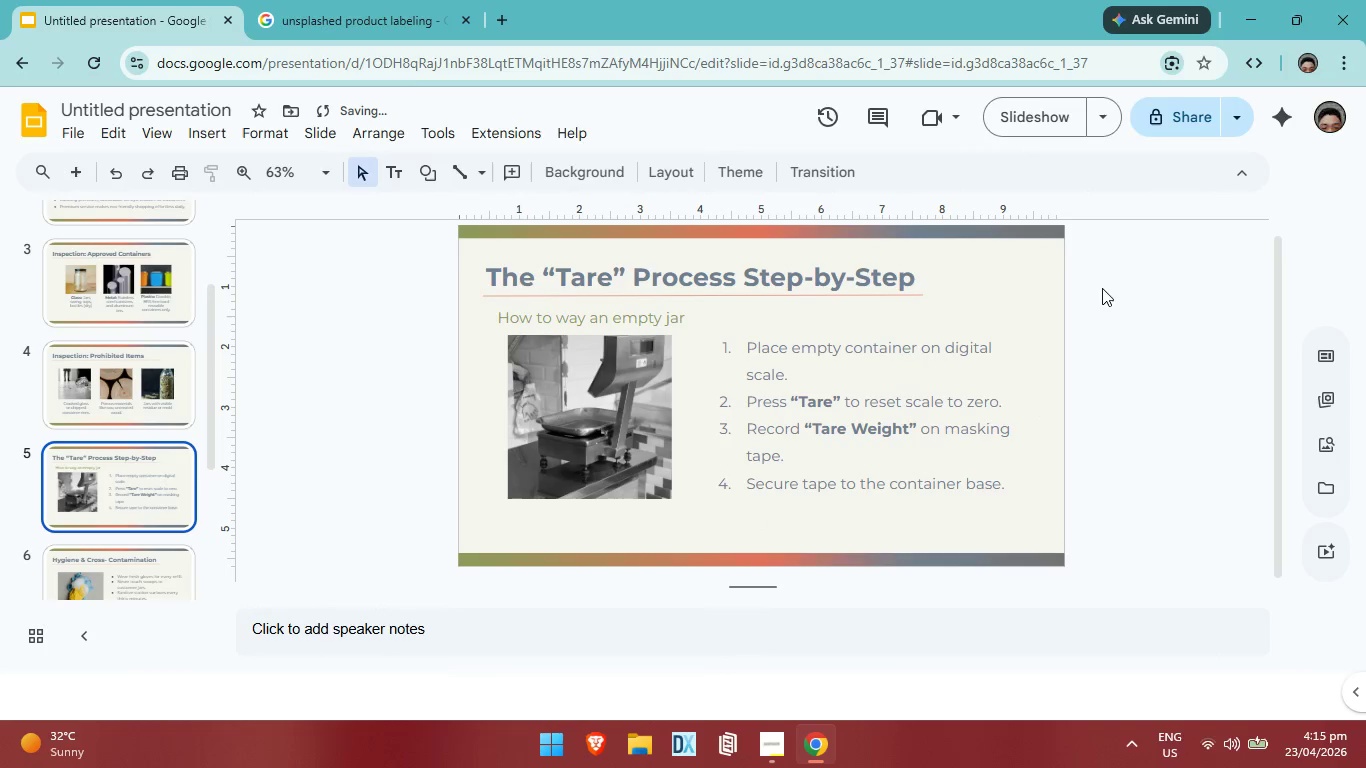 
left_click([1101, 288])
 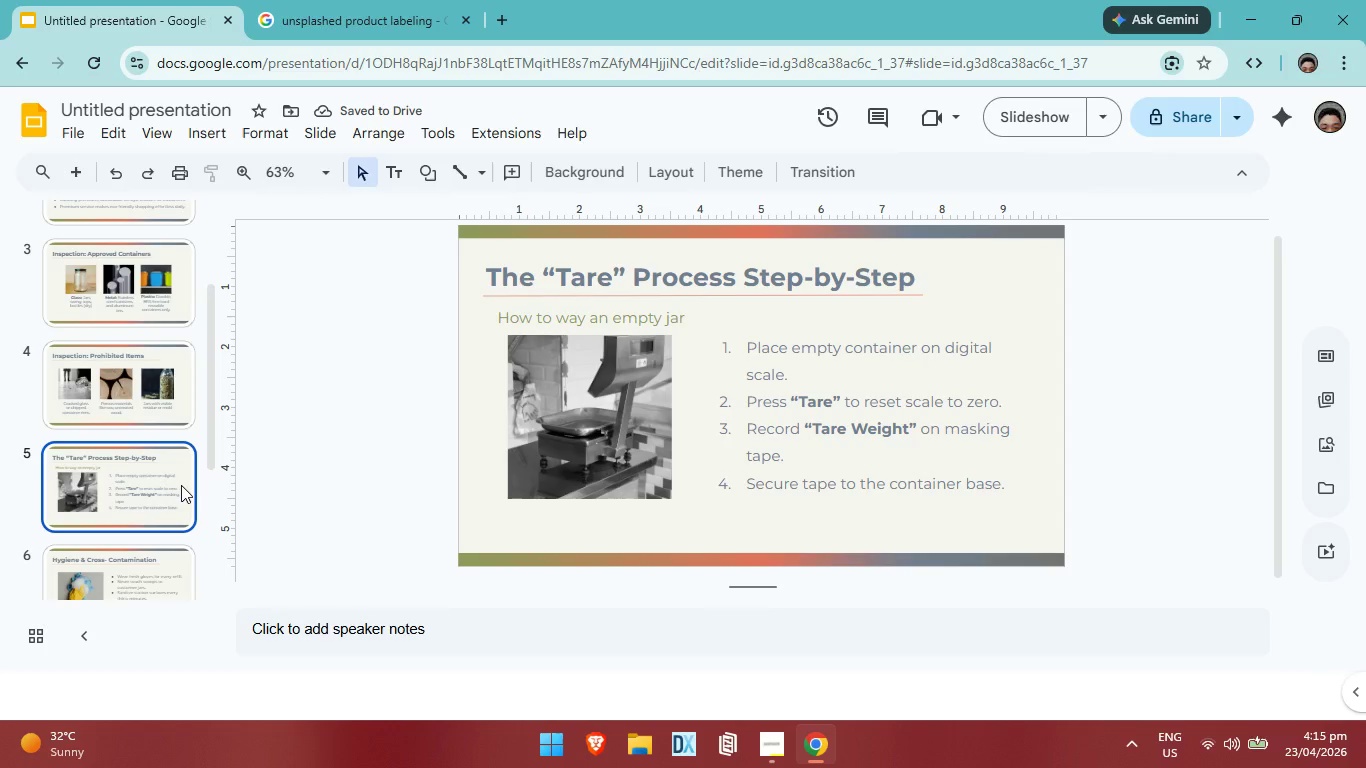 
left_click_drag(start_coordinate=[158, 493], to_coordinate=[158, 487])
 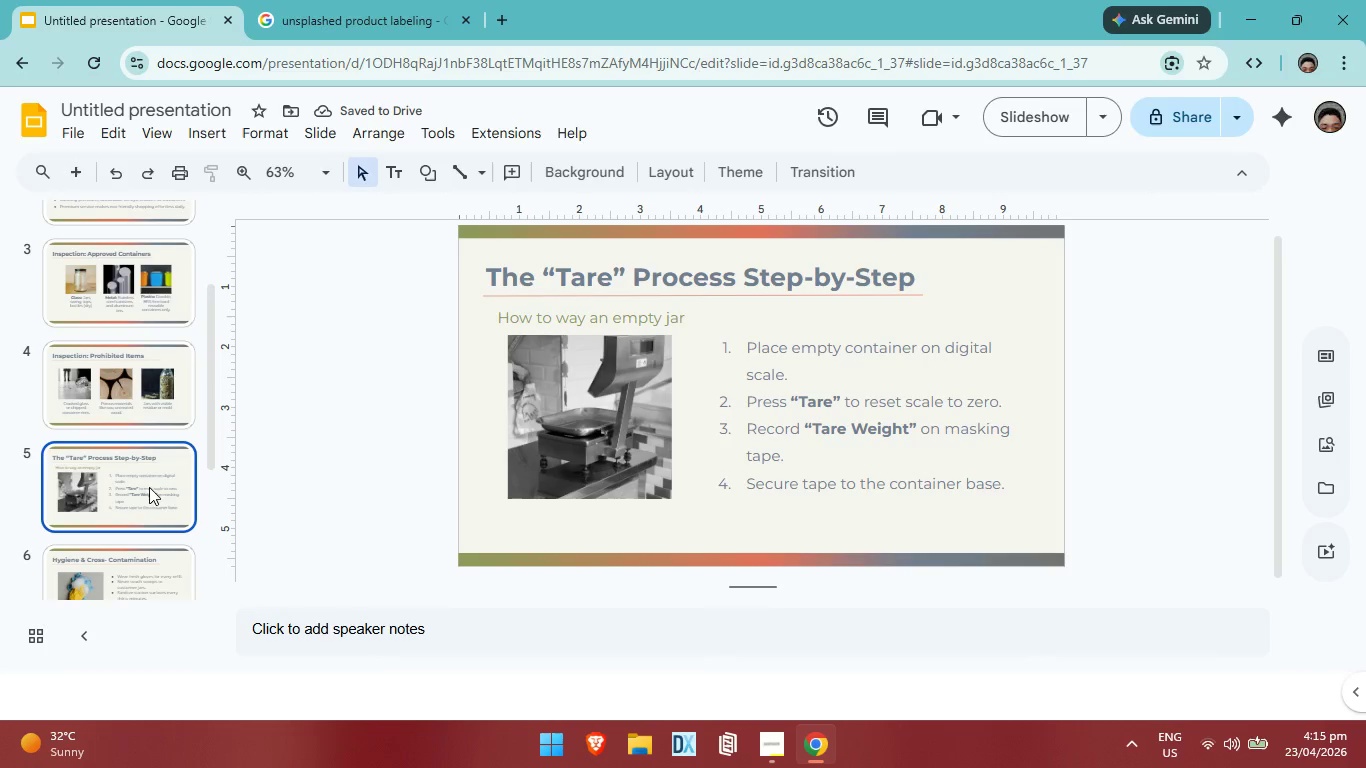 
left_click([149, 487])
 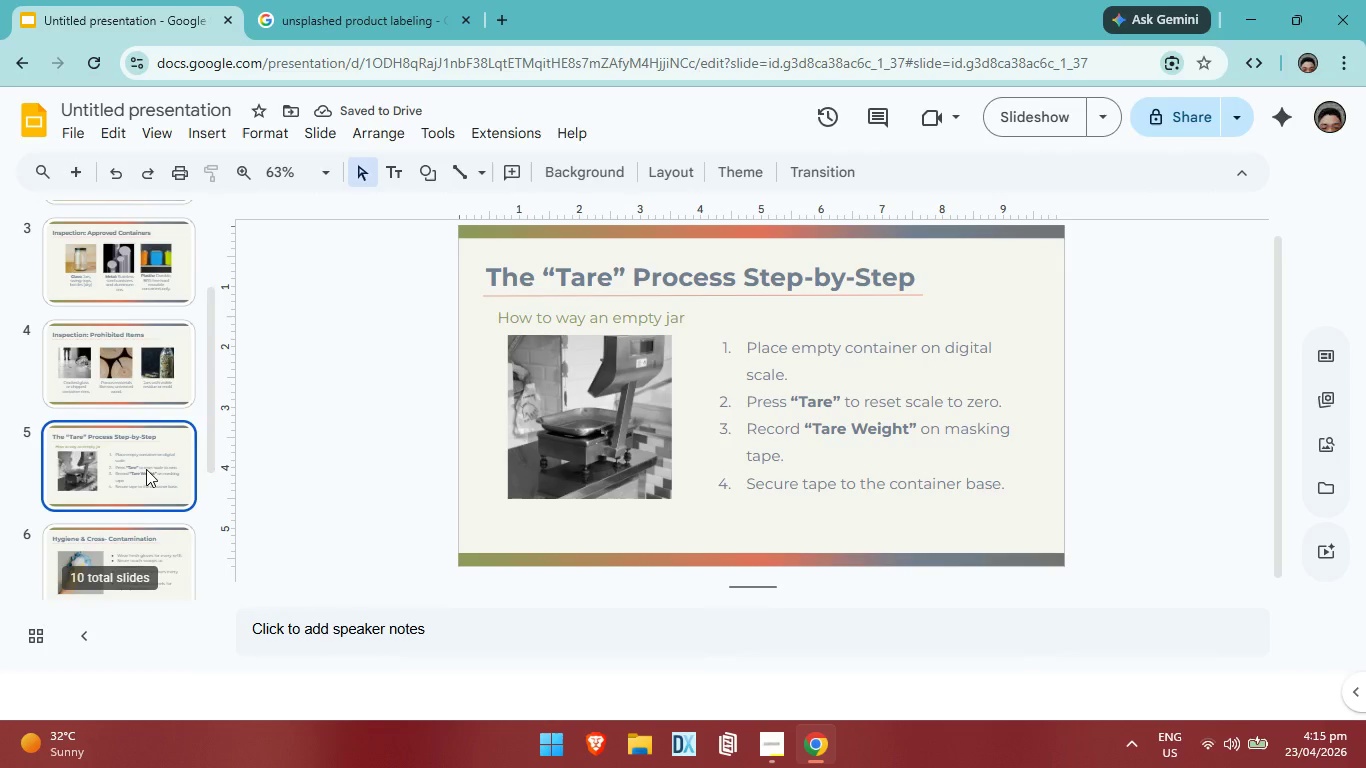 
scroll: coordinate [146, 475], scroll_direction: down, amount: 3.0
 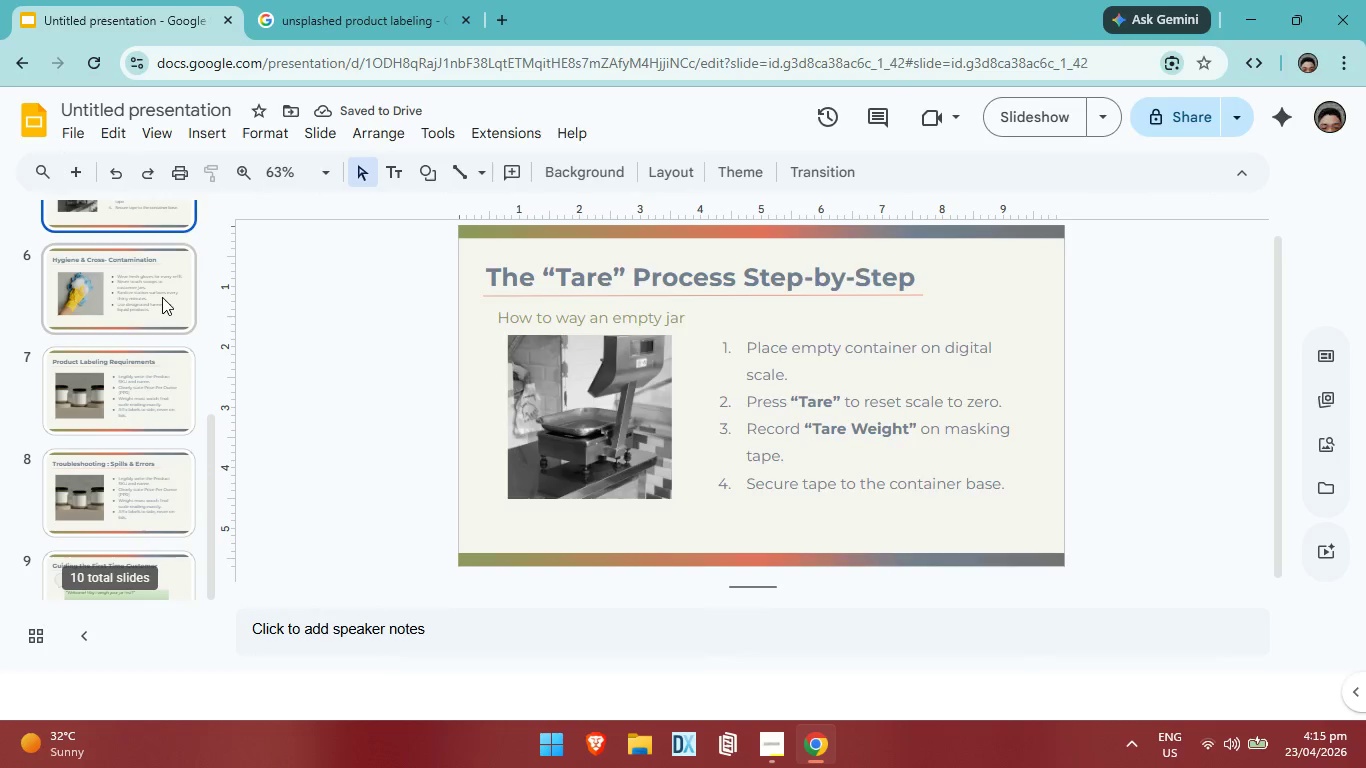 
left_click([162, 297])
 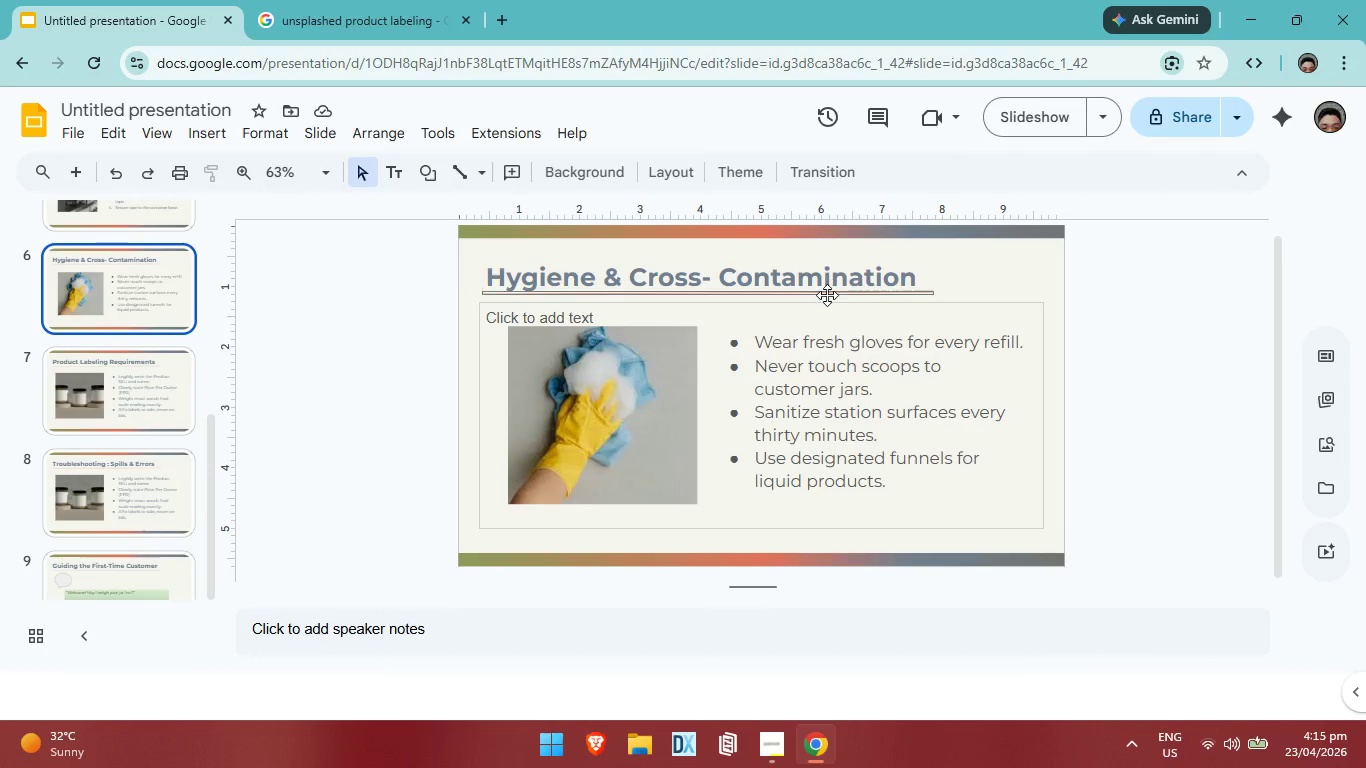 
left_click([826, 298])
 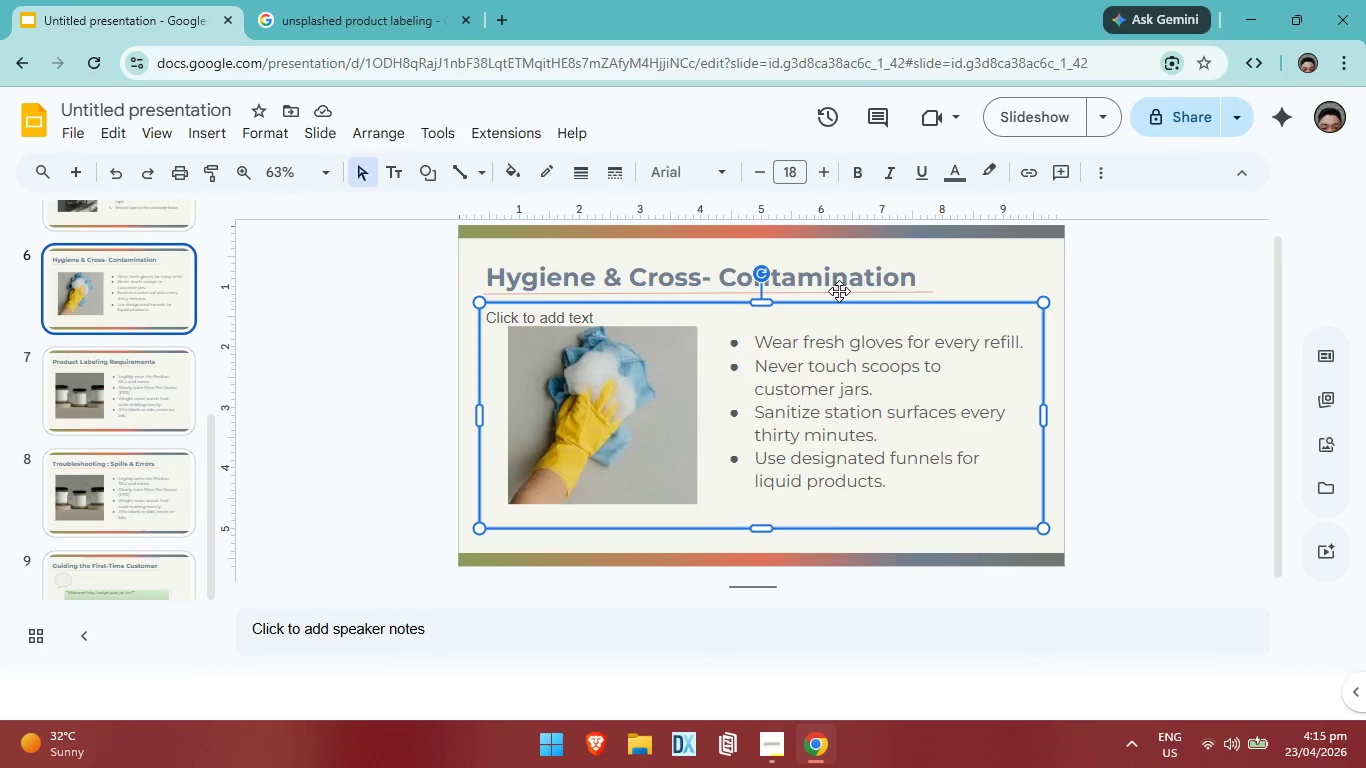 
left_click([839, 291])
 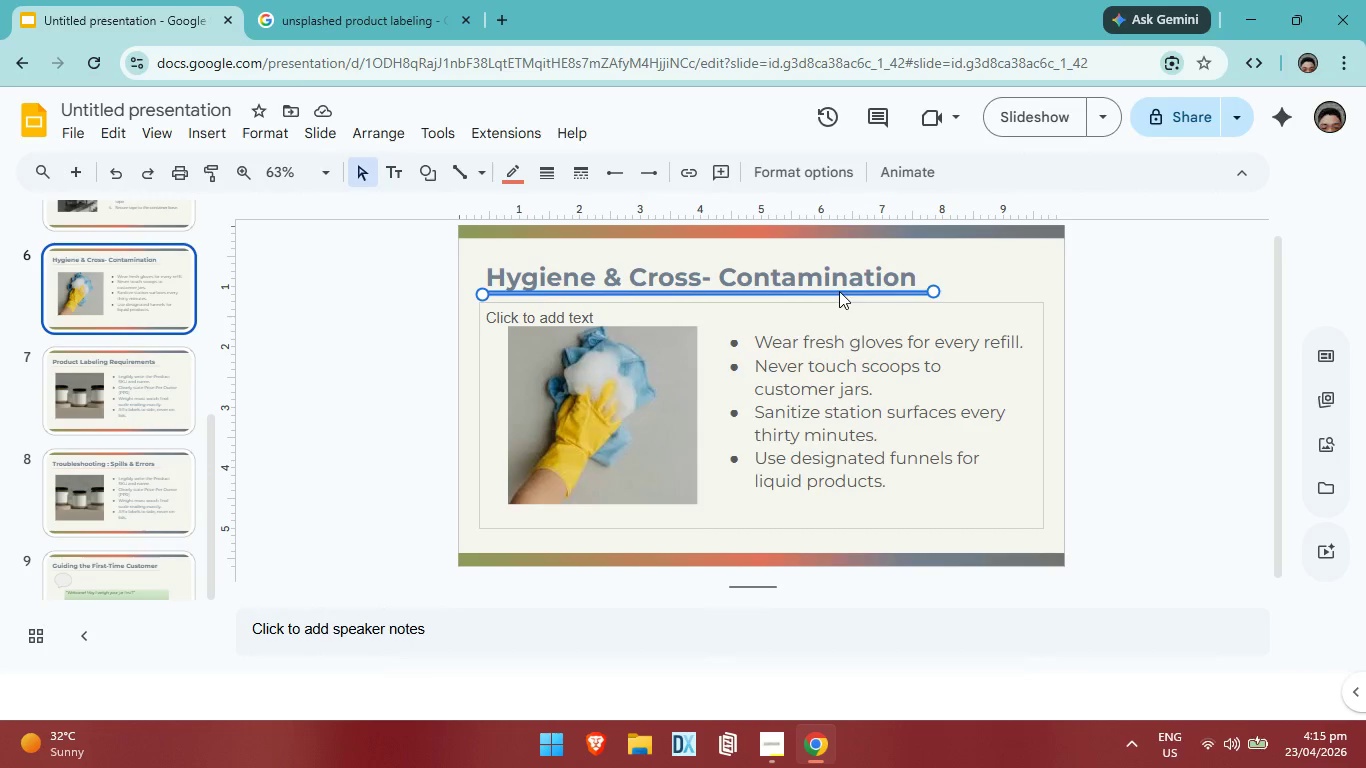 
key(ArrowDown)
 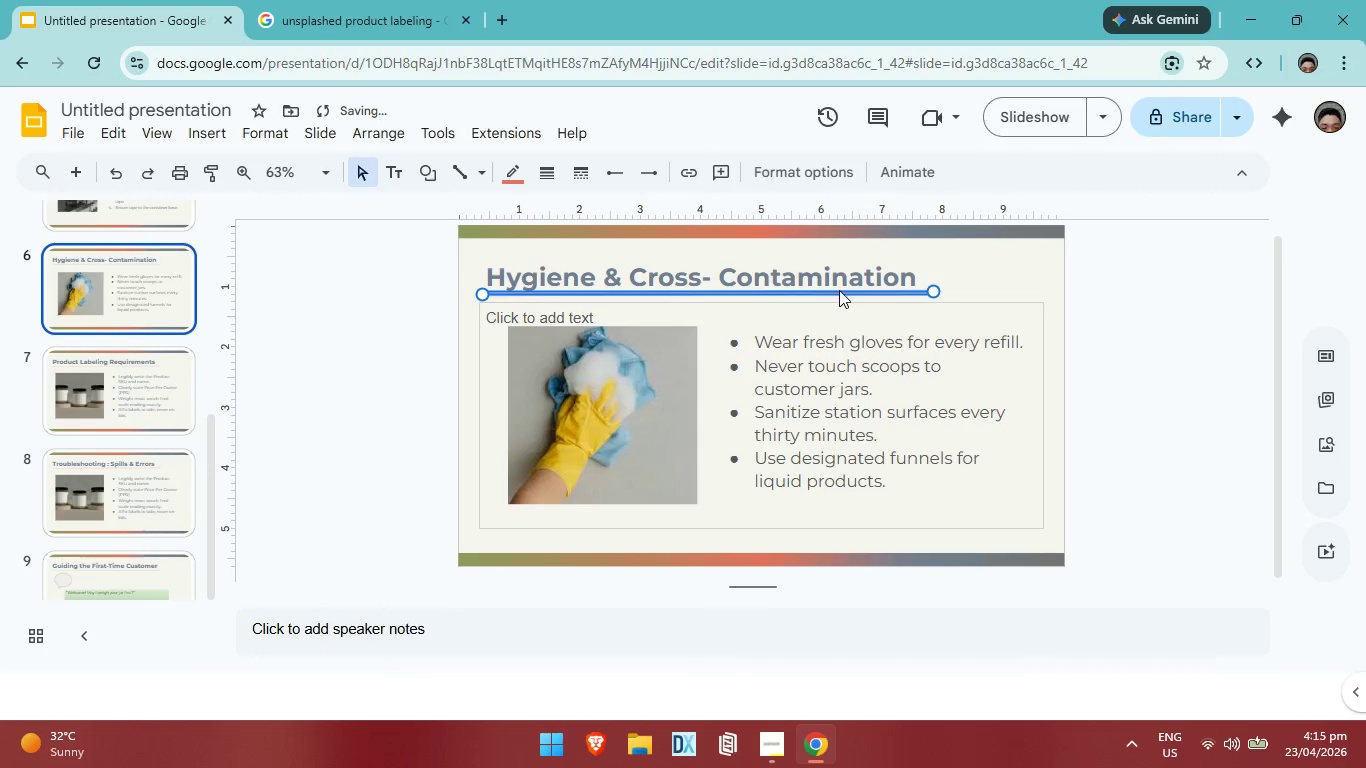 
key(ArrowUp)
 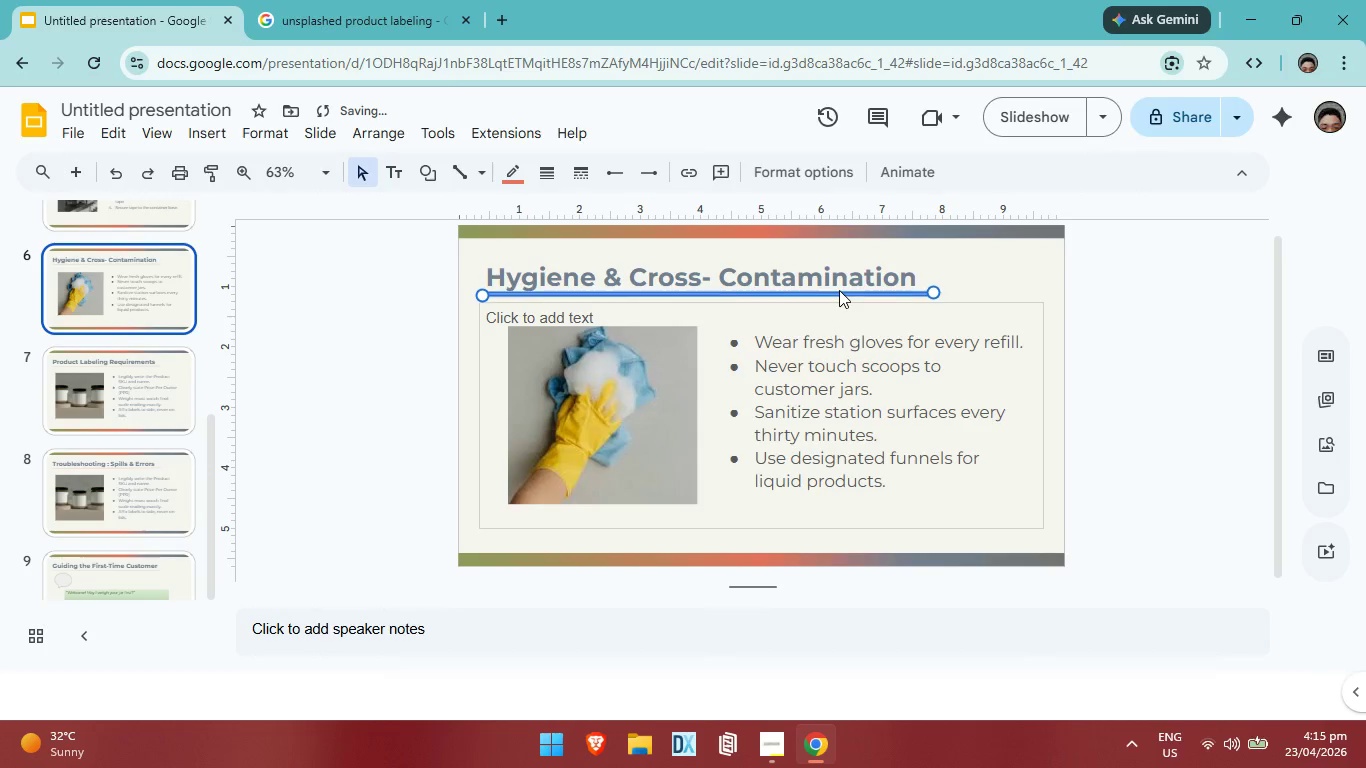 
key(ArrowDown)
 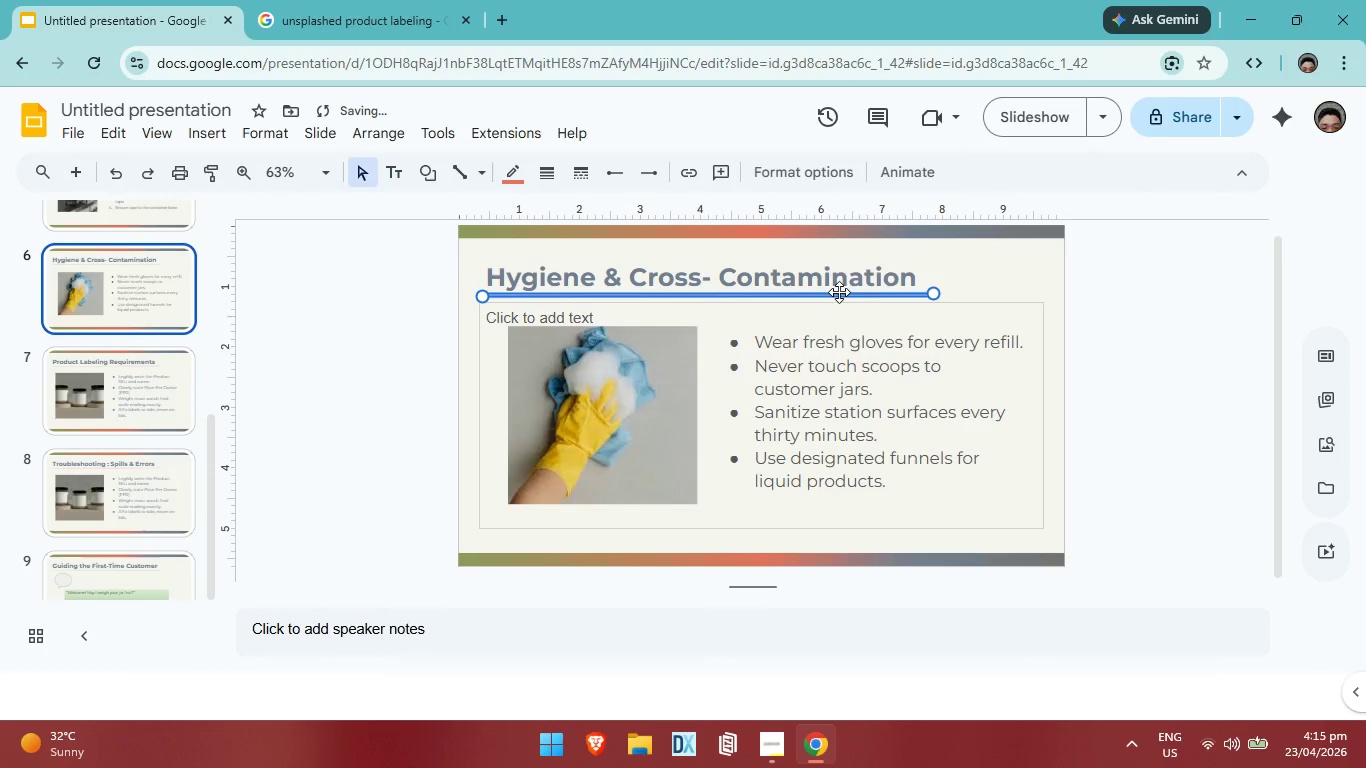 
key(ArrowDown)
 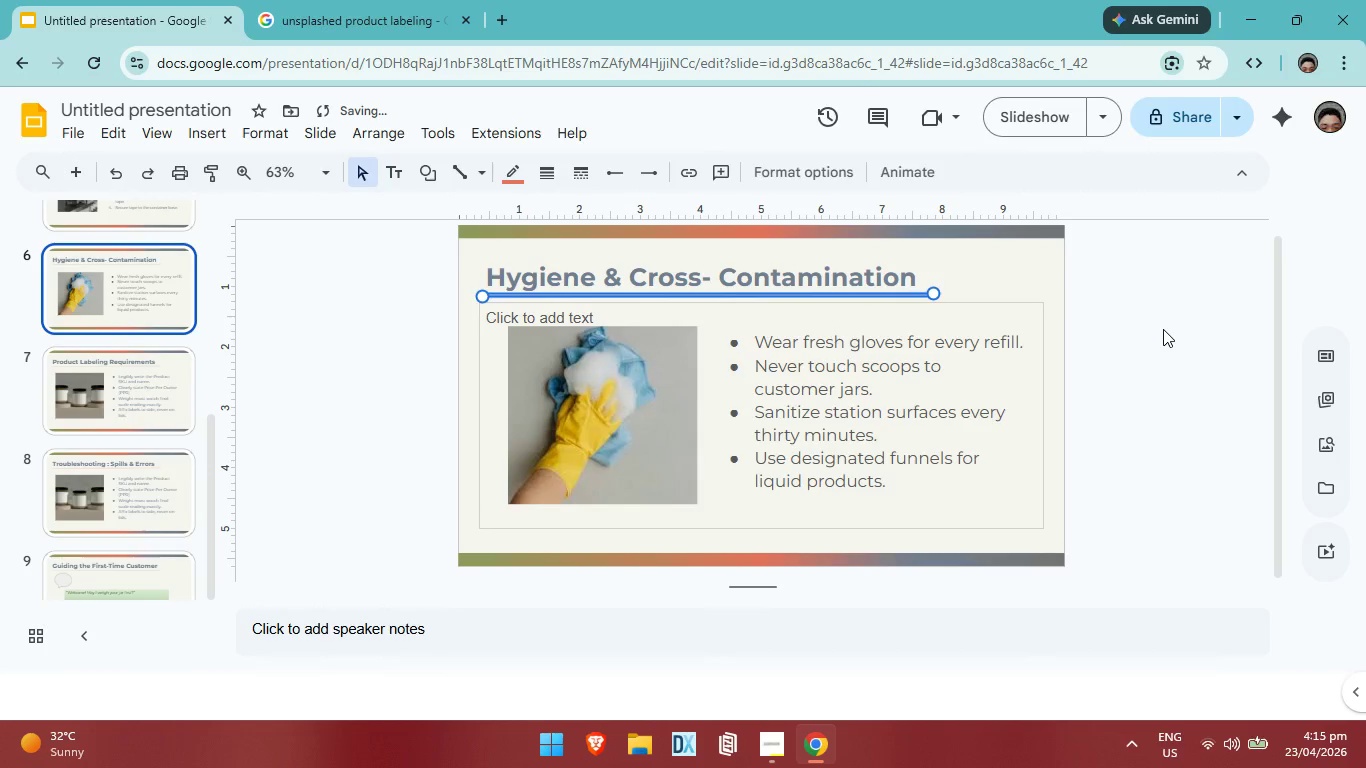 
left_click([1163, 329])
 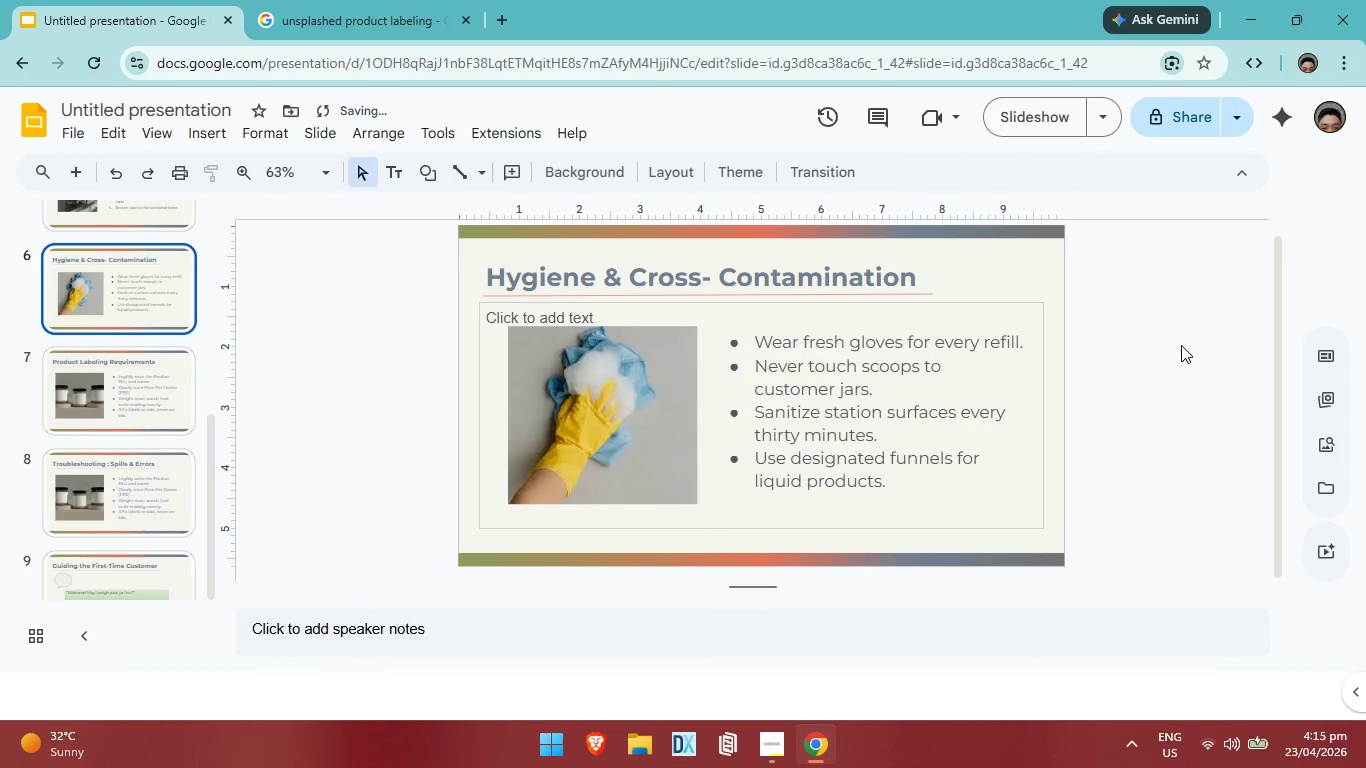 
key(Alt+AltLeft)
 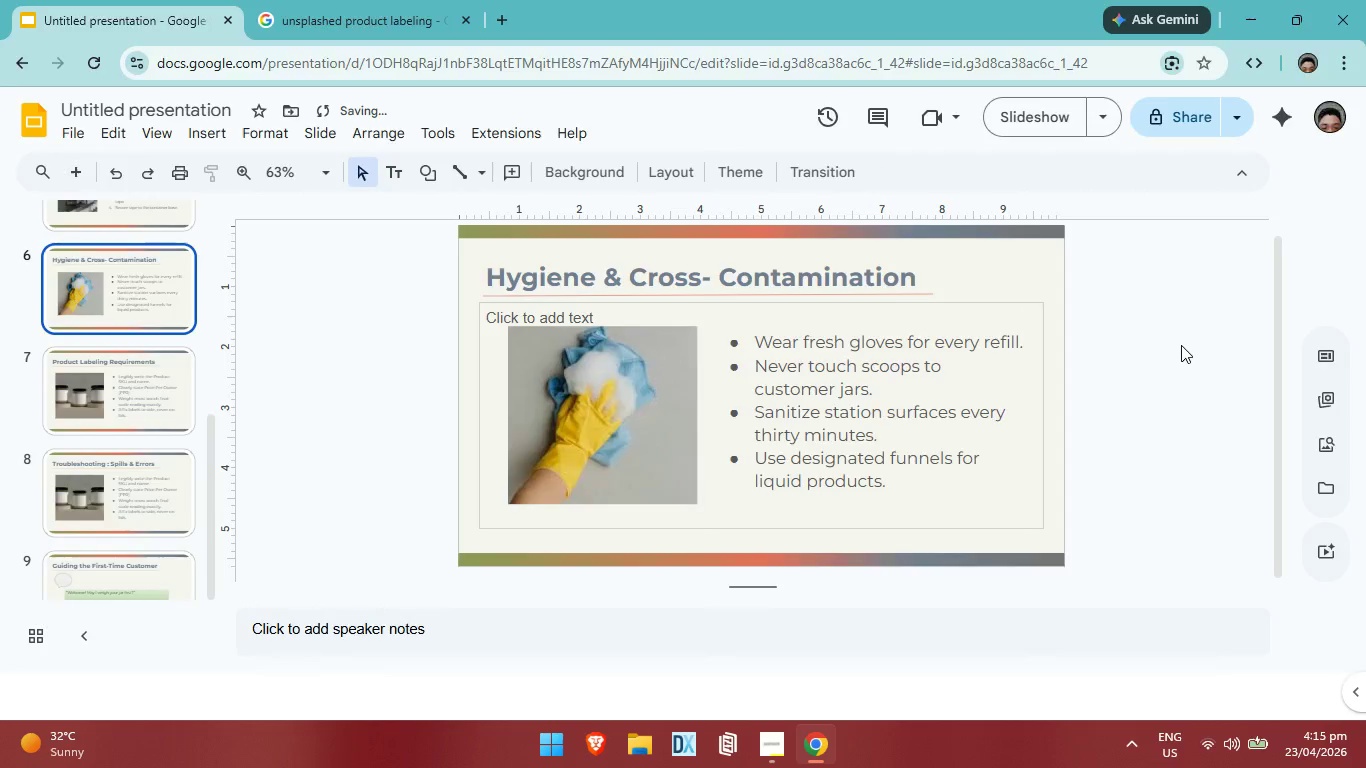 
key(Alt+Tab)